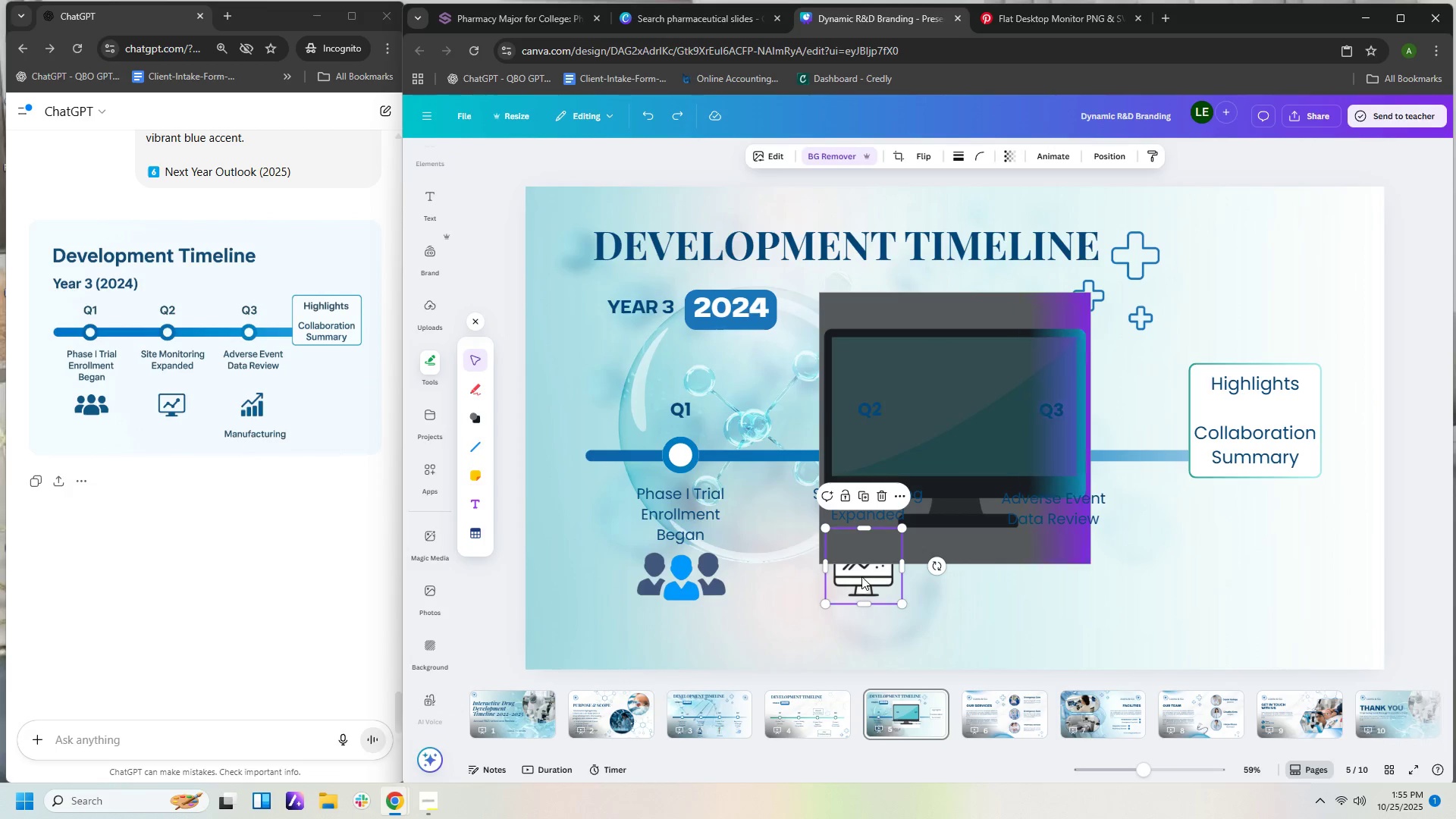 
key(Delete)
 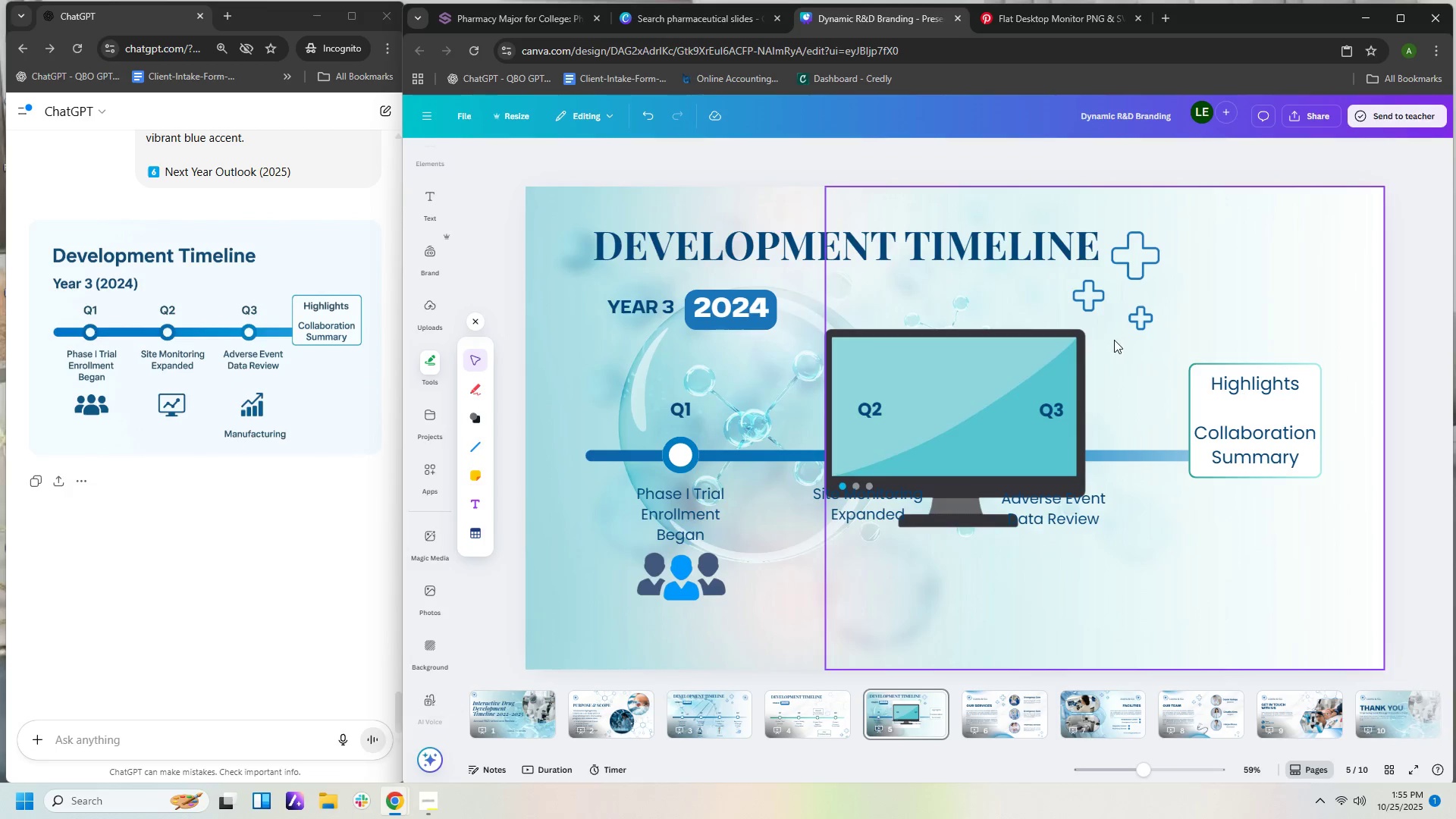 
left_click_drag(start_coordinate=[977, 365], to_coordinate=[931, 485])
 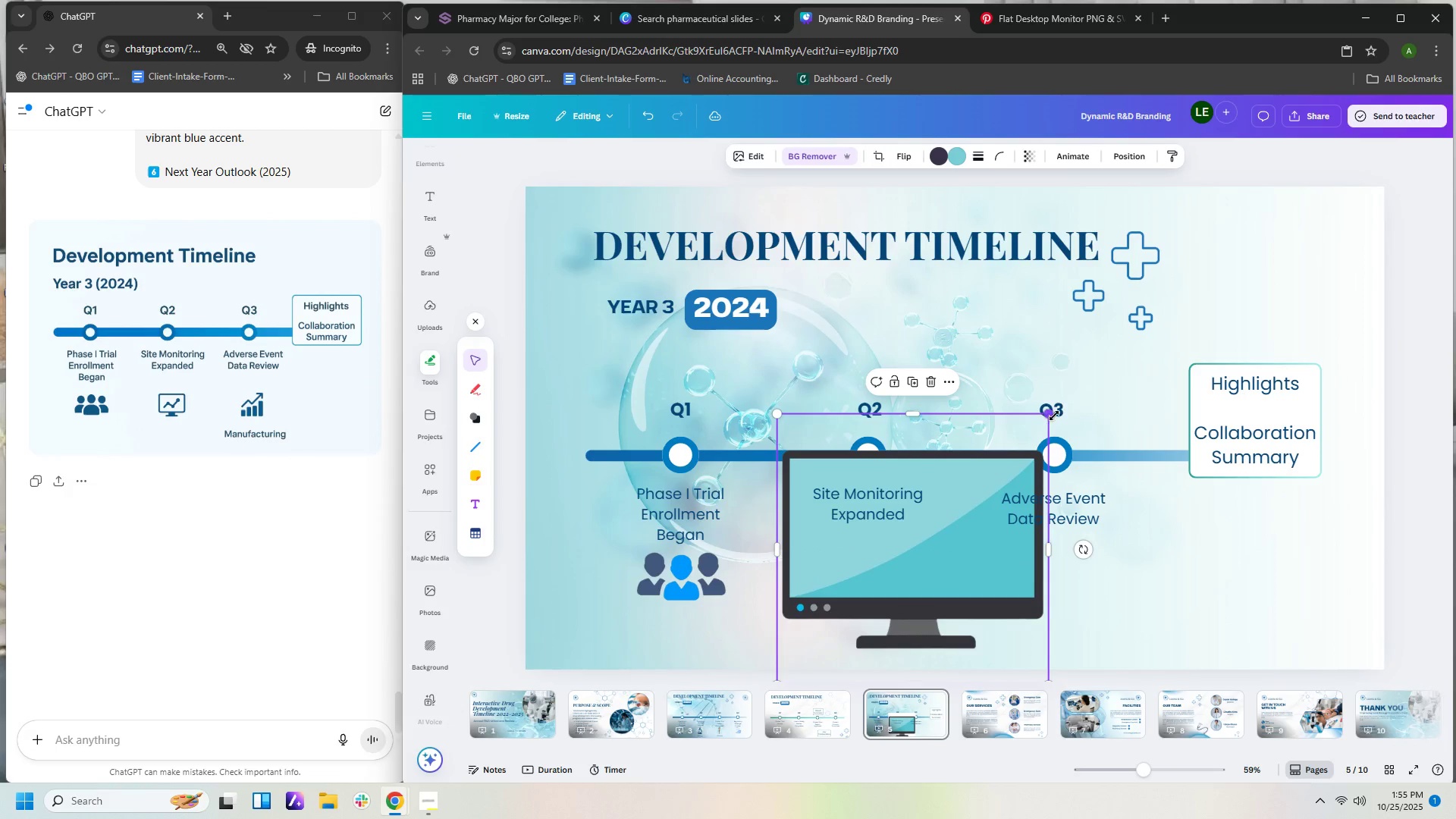 
left_click_drag(start_coordinate=[1052, 413], to_coordinate=[886, 626])
 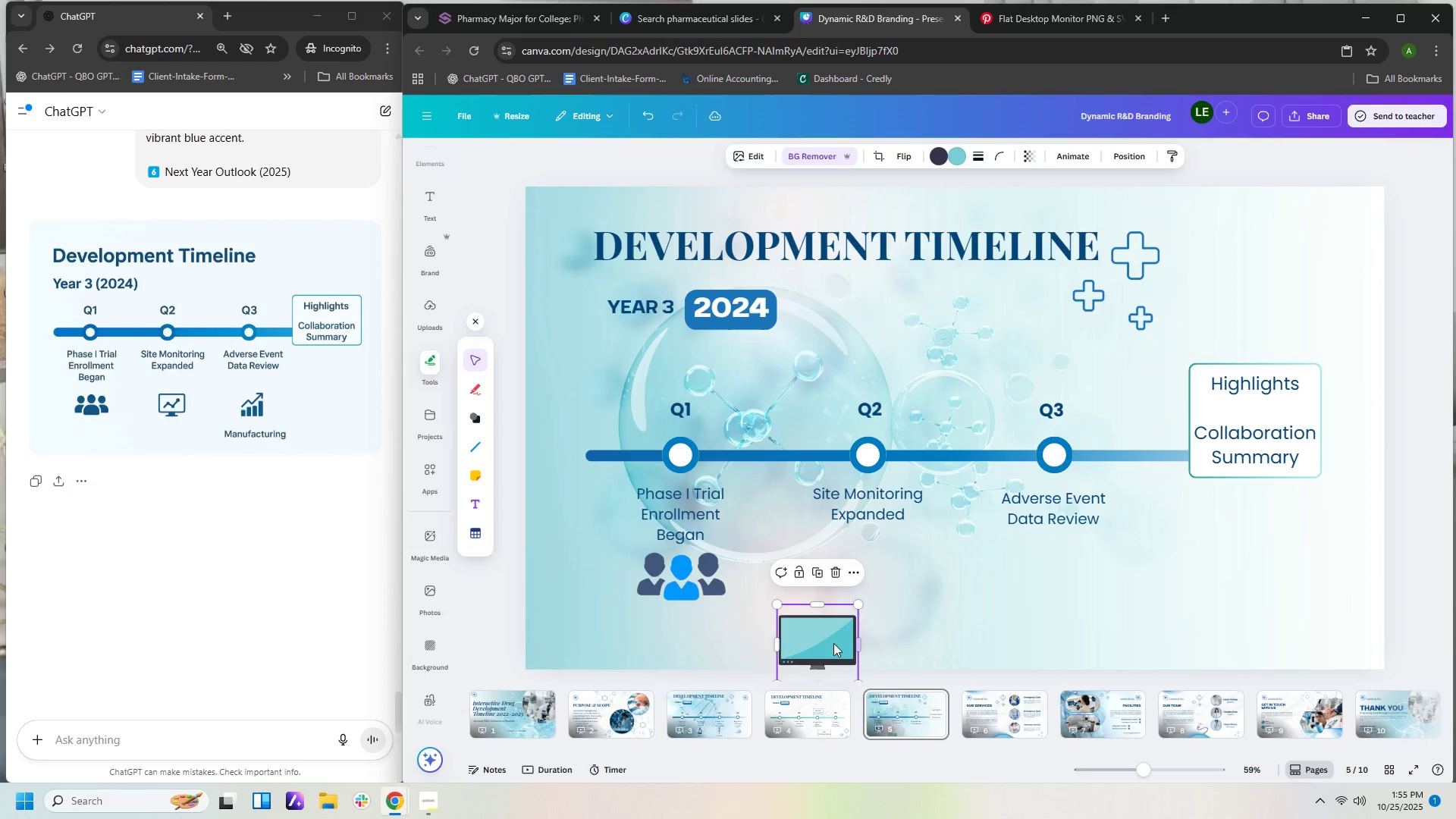 
left_click_drag(start_coordinate=[824, 642], to_coordinate=[867, 559])
 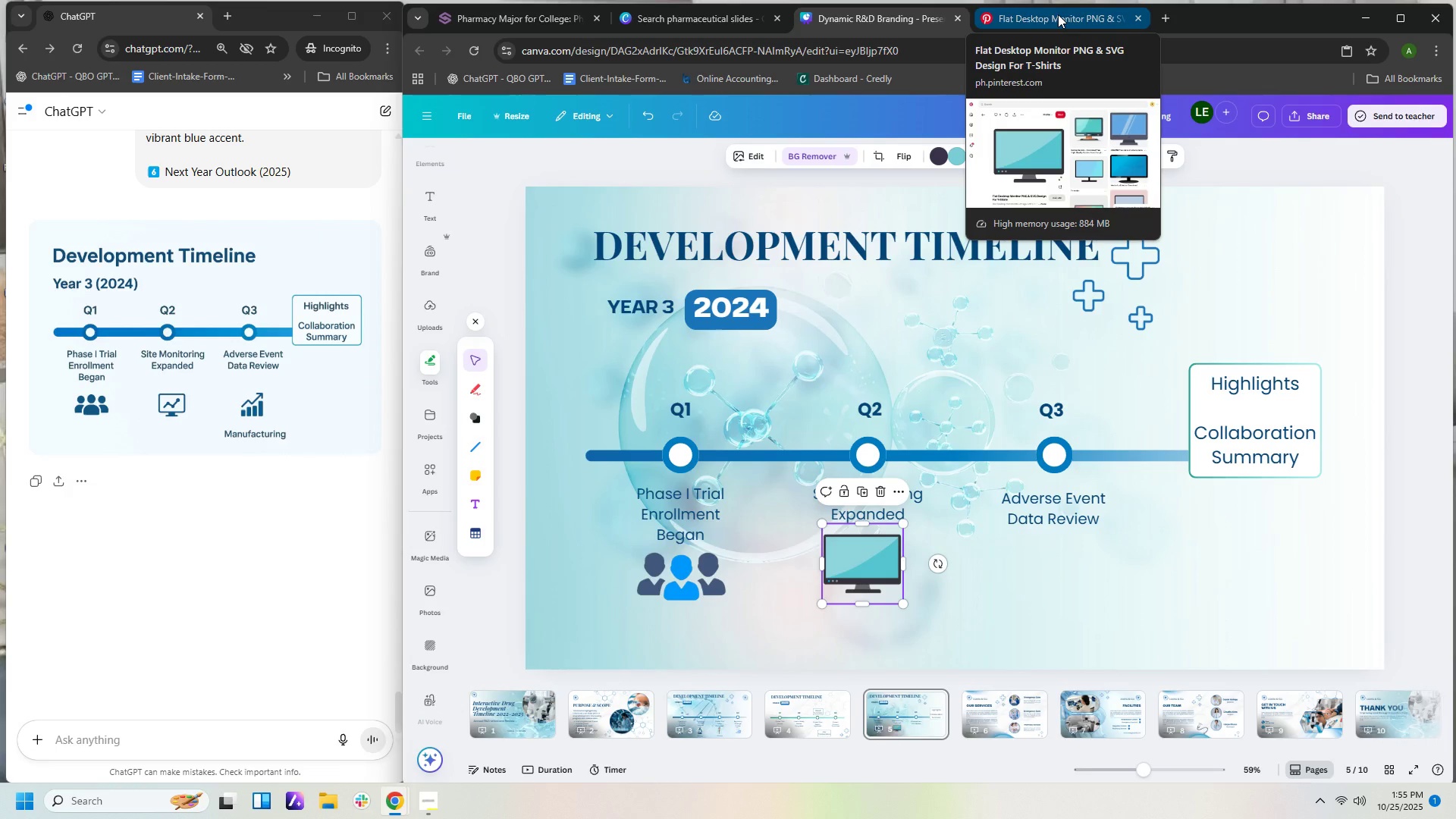 
left_click([1058, 14])
 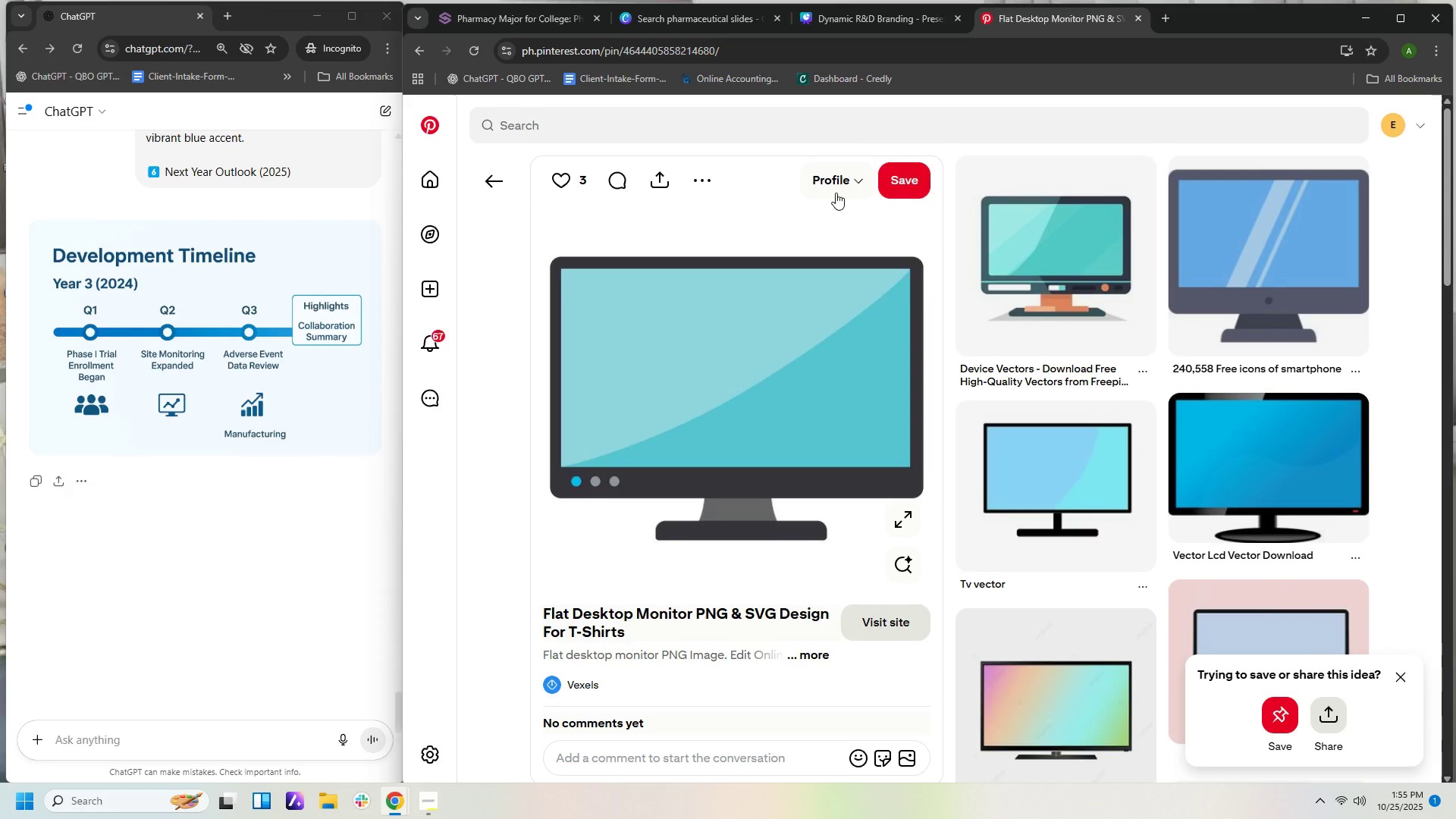 
left_click([858, 120])
 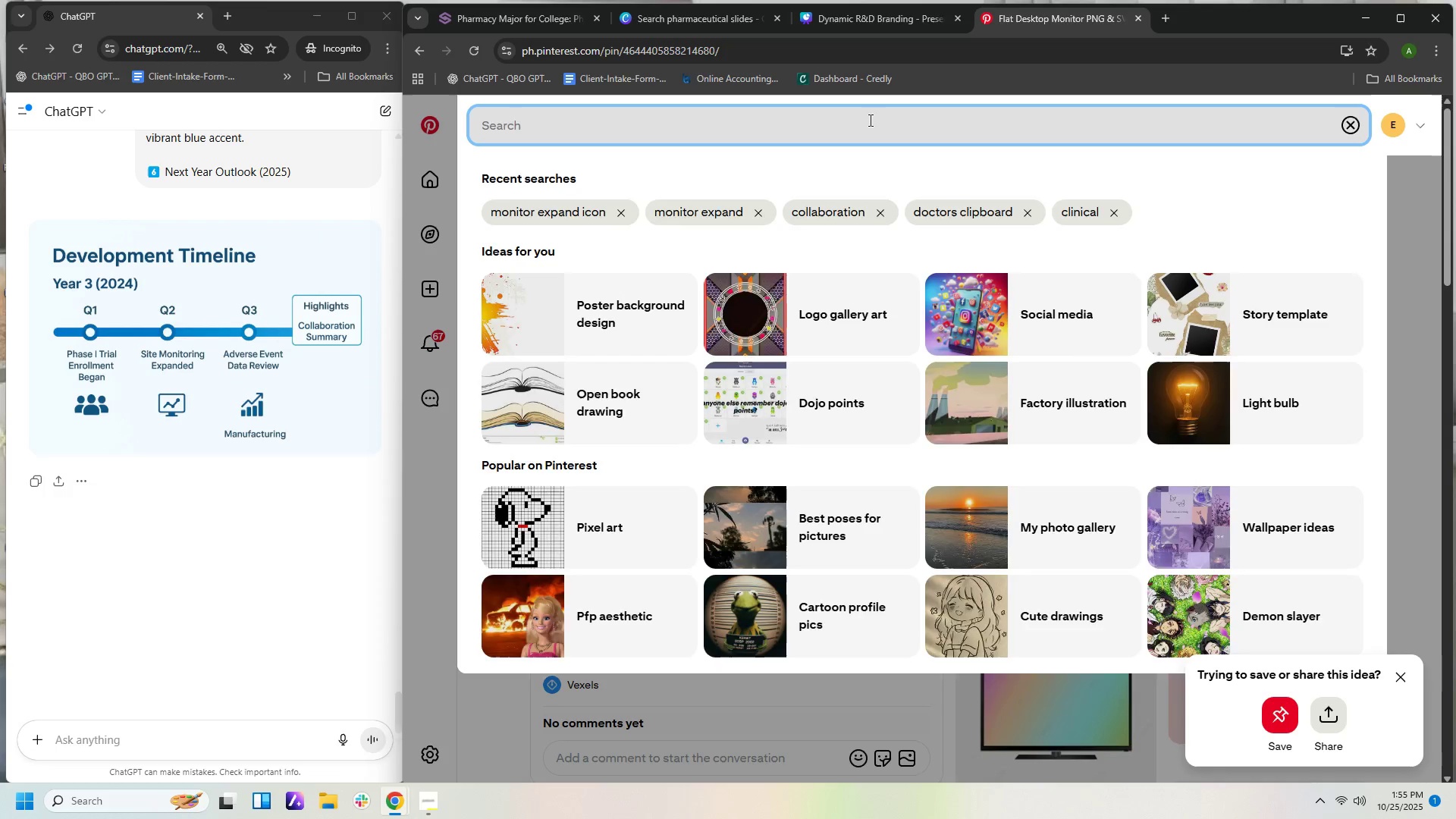 
type(,)
key(Backspace)
type(manufacturing)
 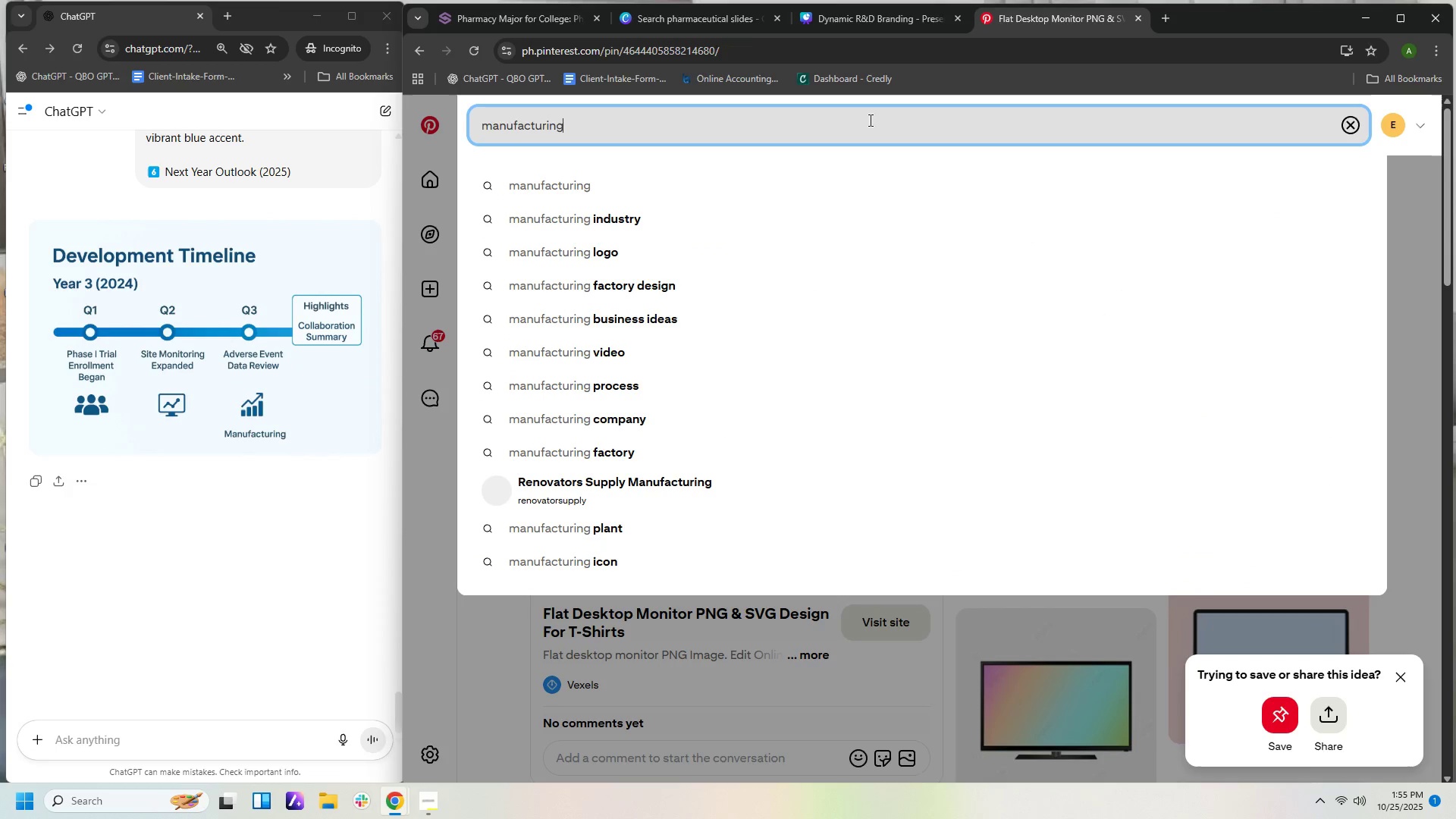 
key(Enter)
 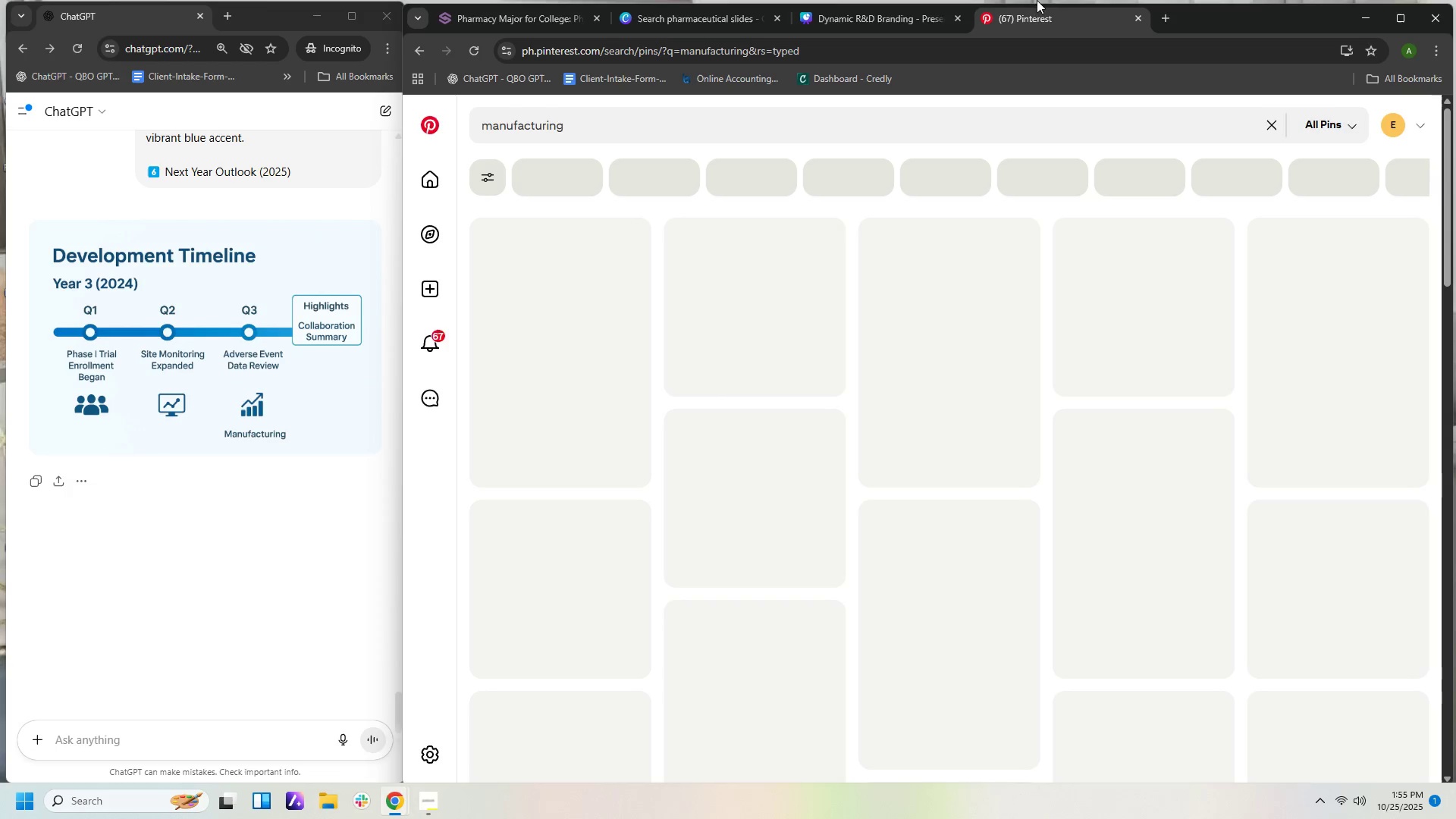 
mouse_move([1020, 356])
 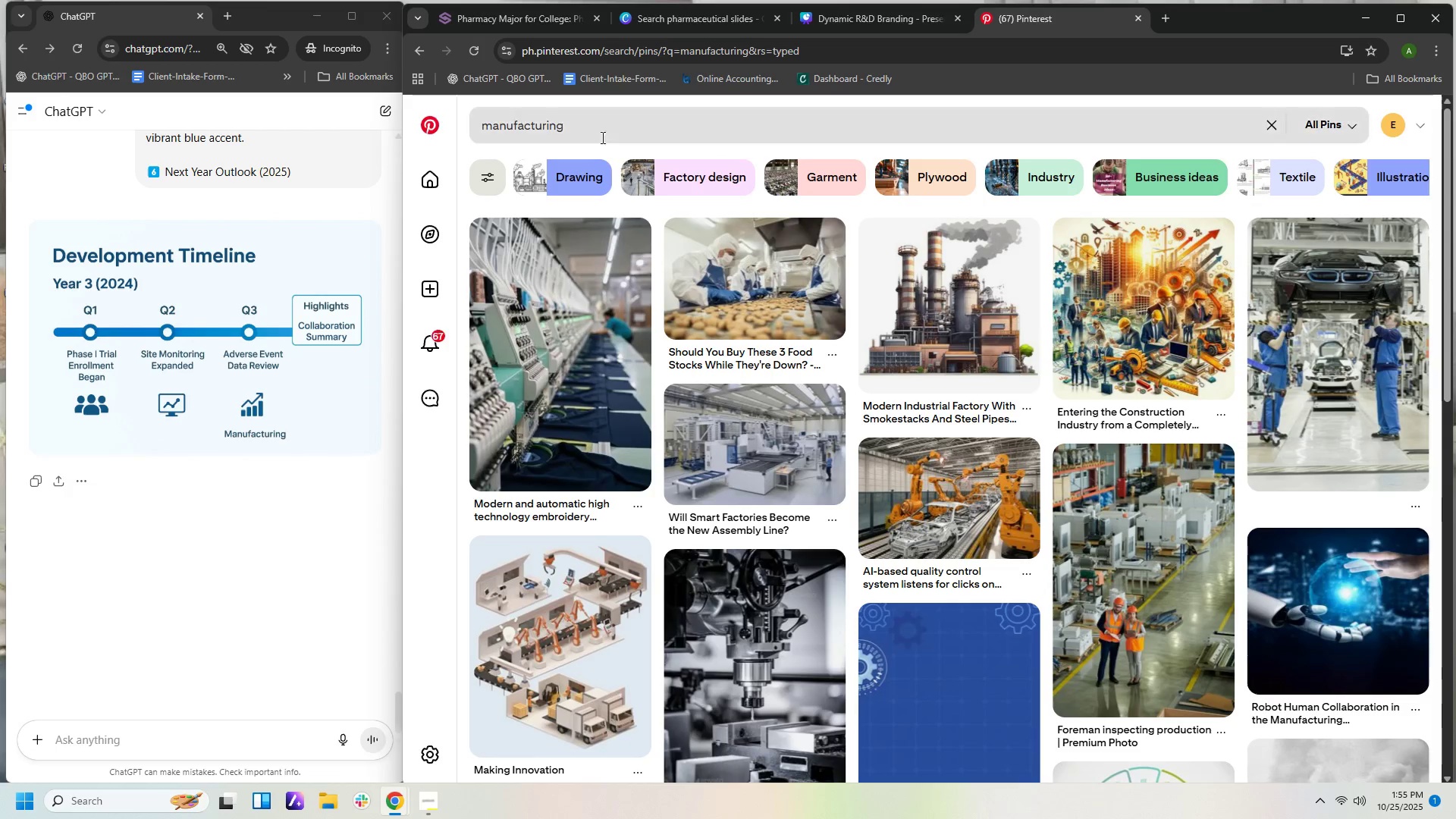 
left_click_drag(start_coordinate=[599, 127], to_coordinate=[417, 161])
 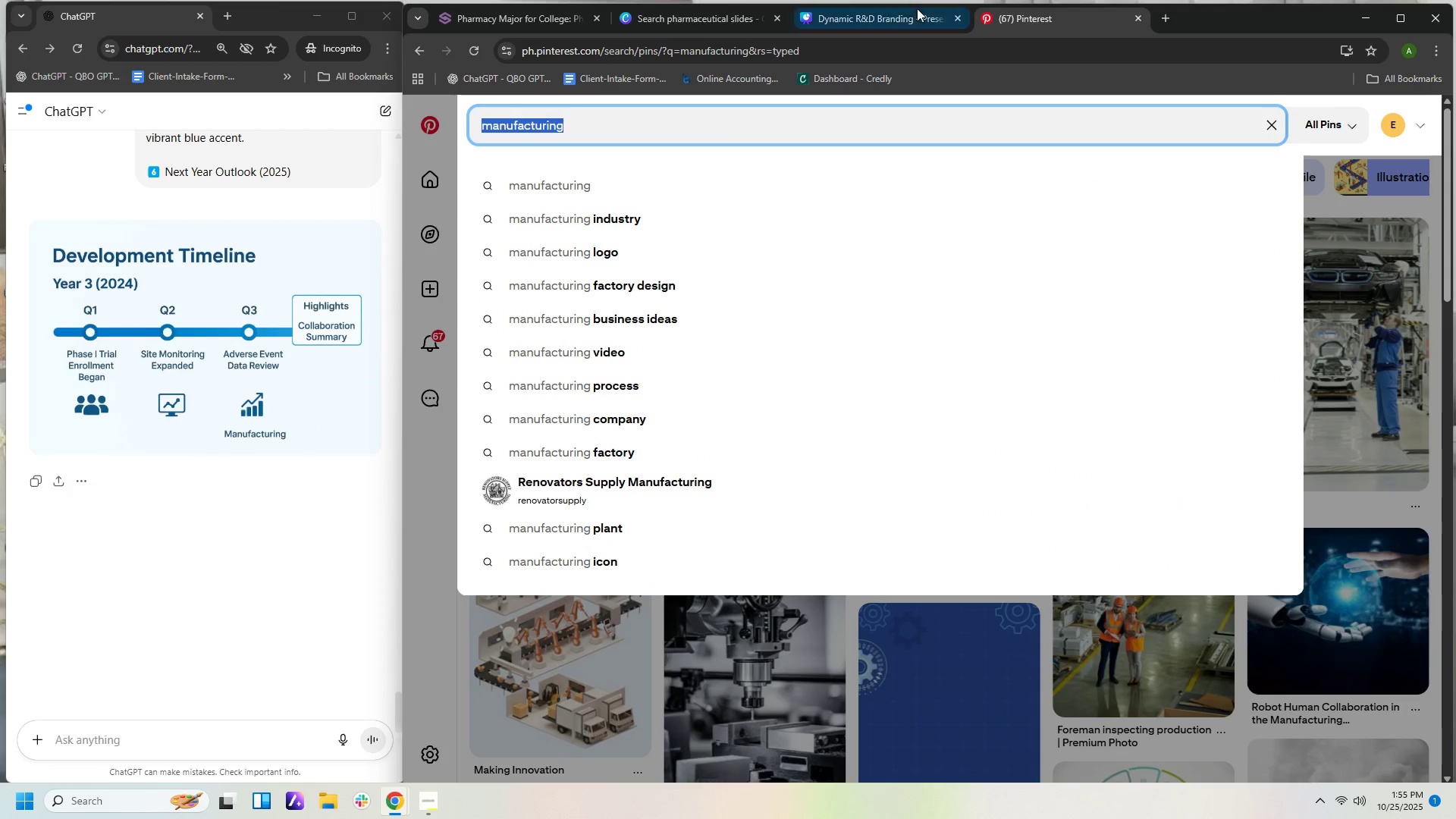 
left_click([910, 17])
 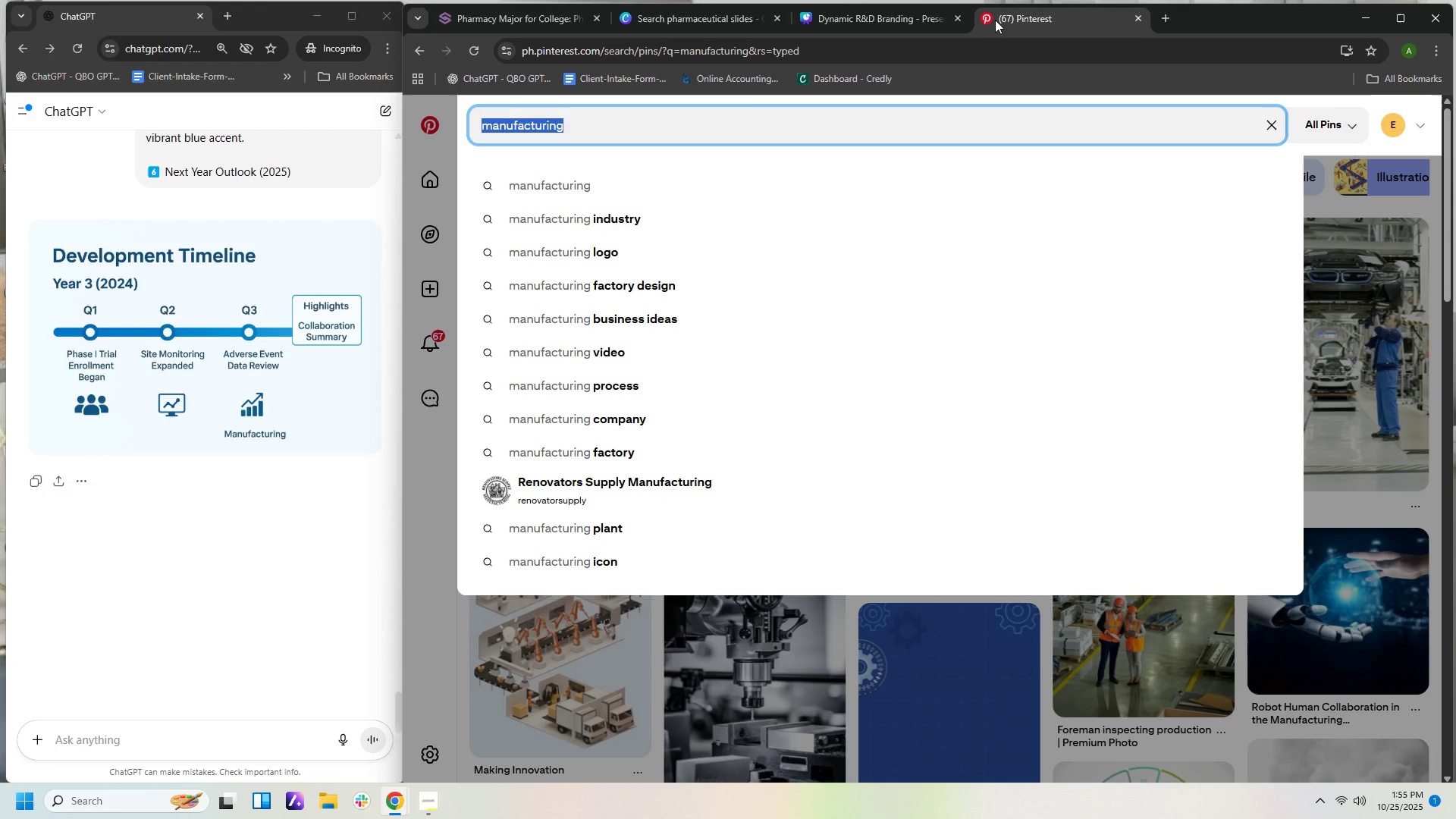 
wait(5.54)
 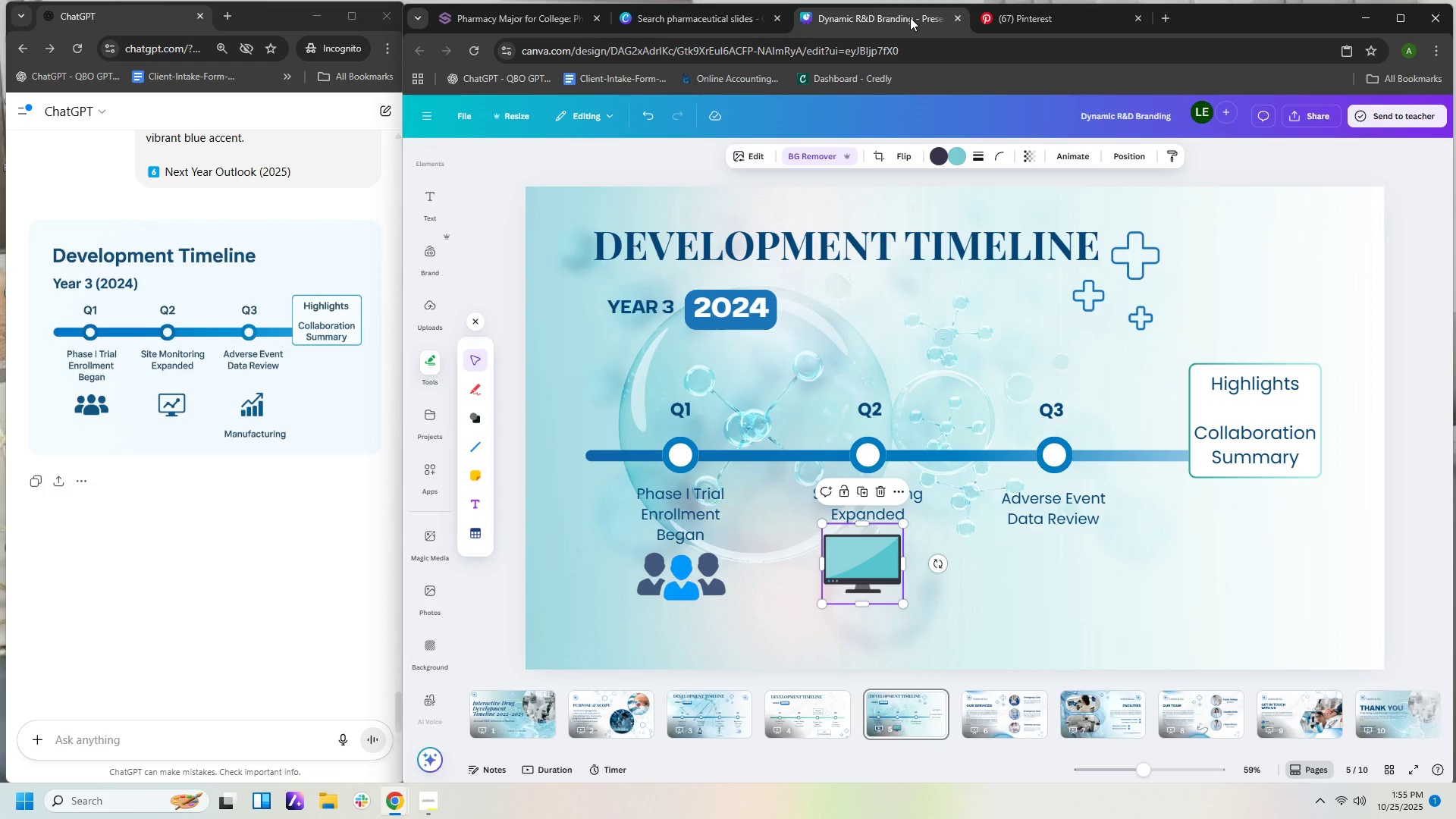 
type(adverse eev)
key(Backspace)
key(Backspace)
type(vent )
 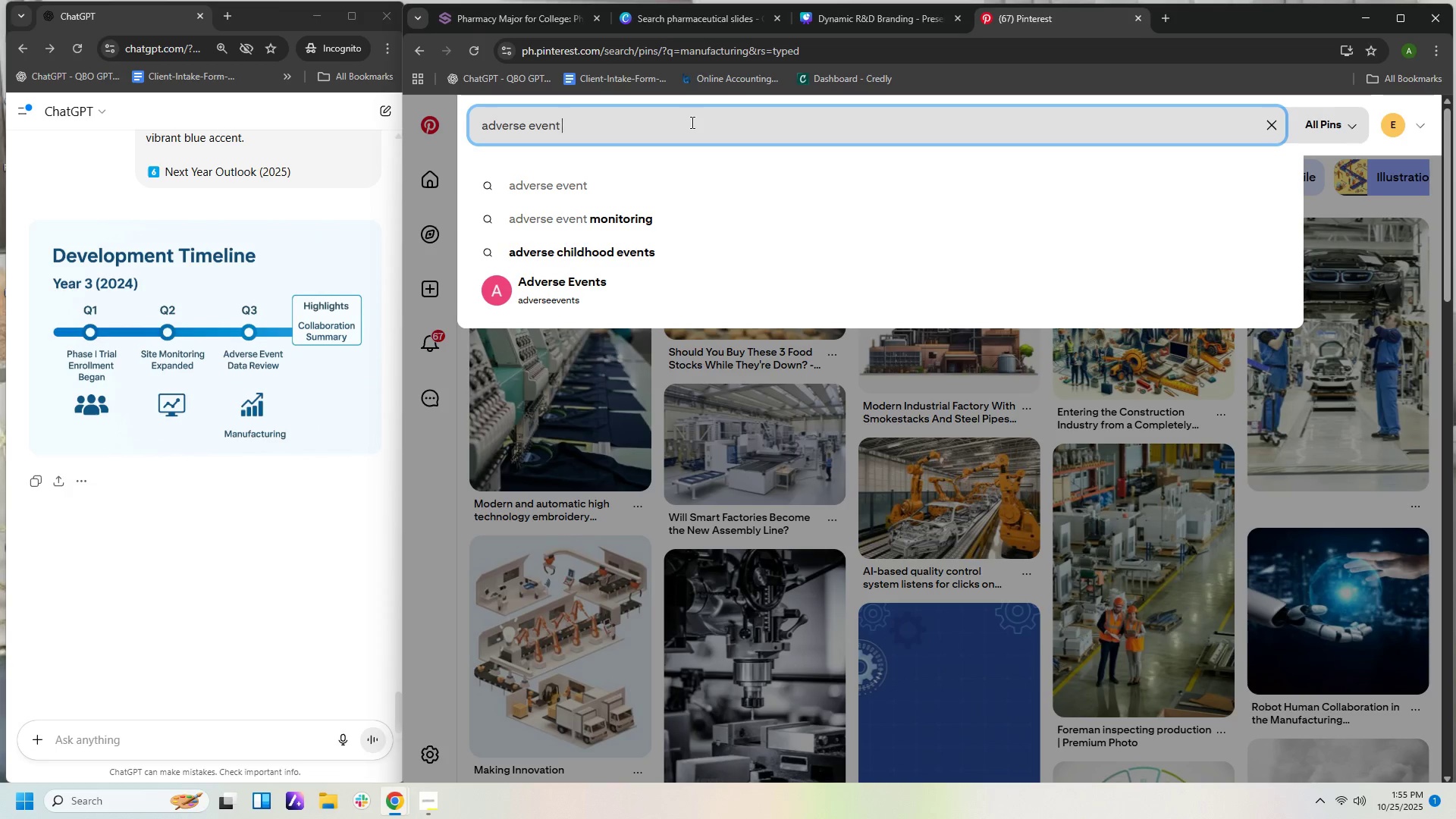 
key(ArrowDown)
 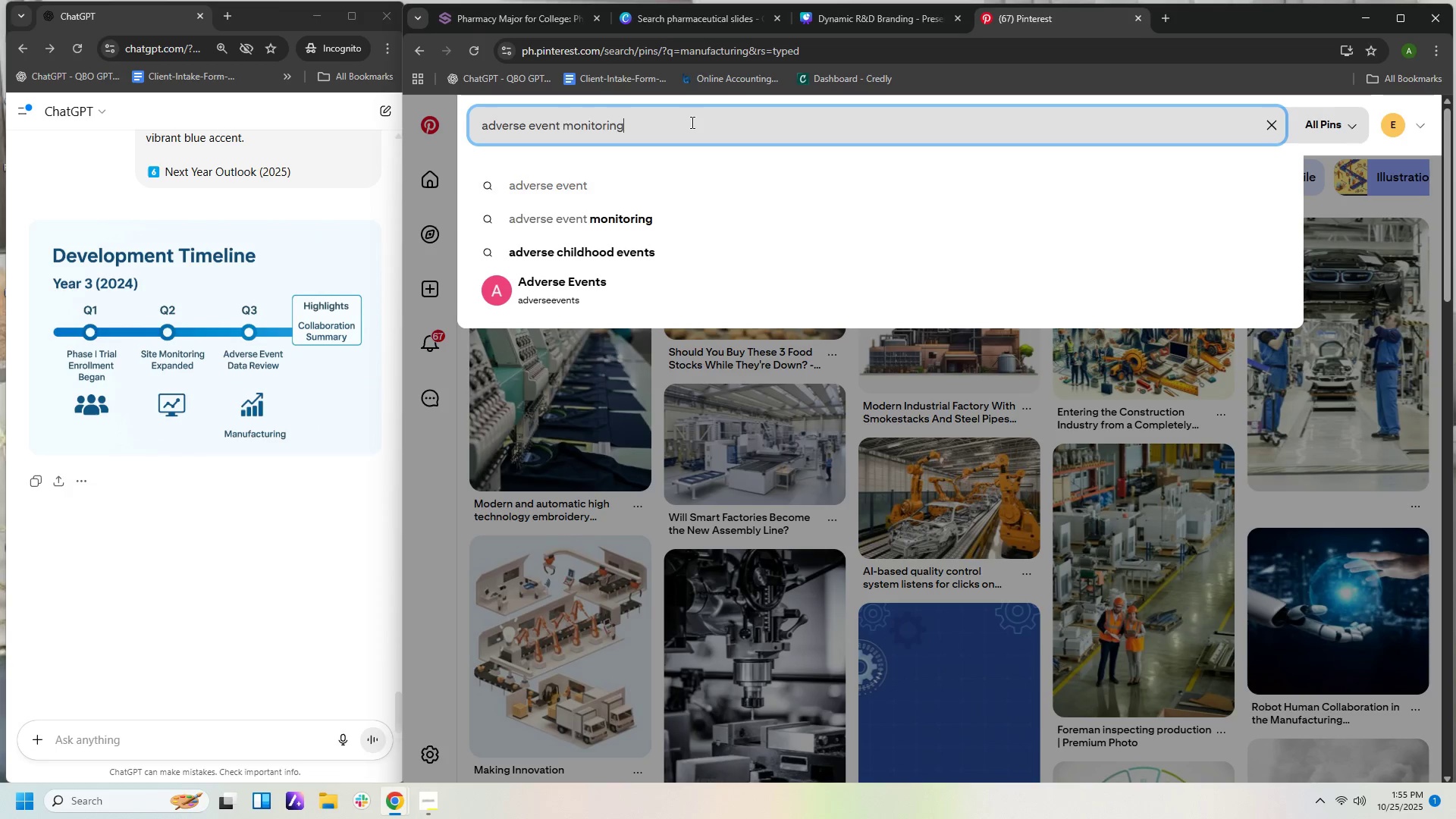 
key(ArrowDown)
 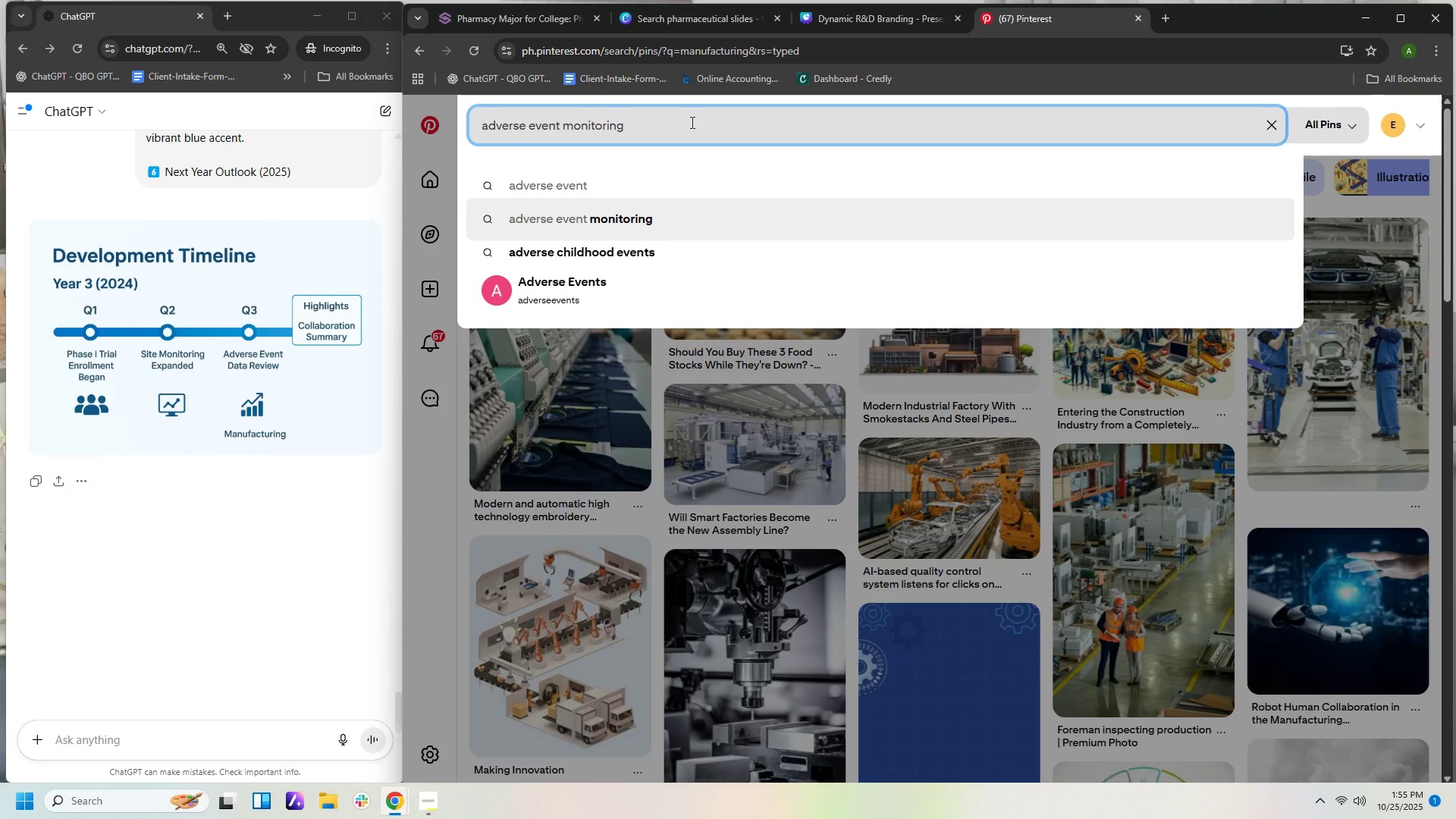 
key(Enter)
 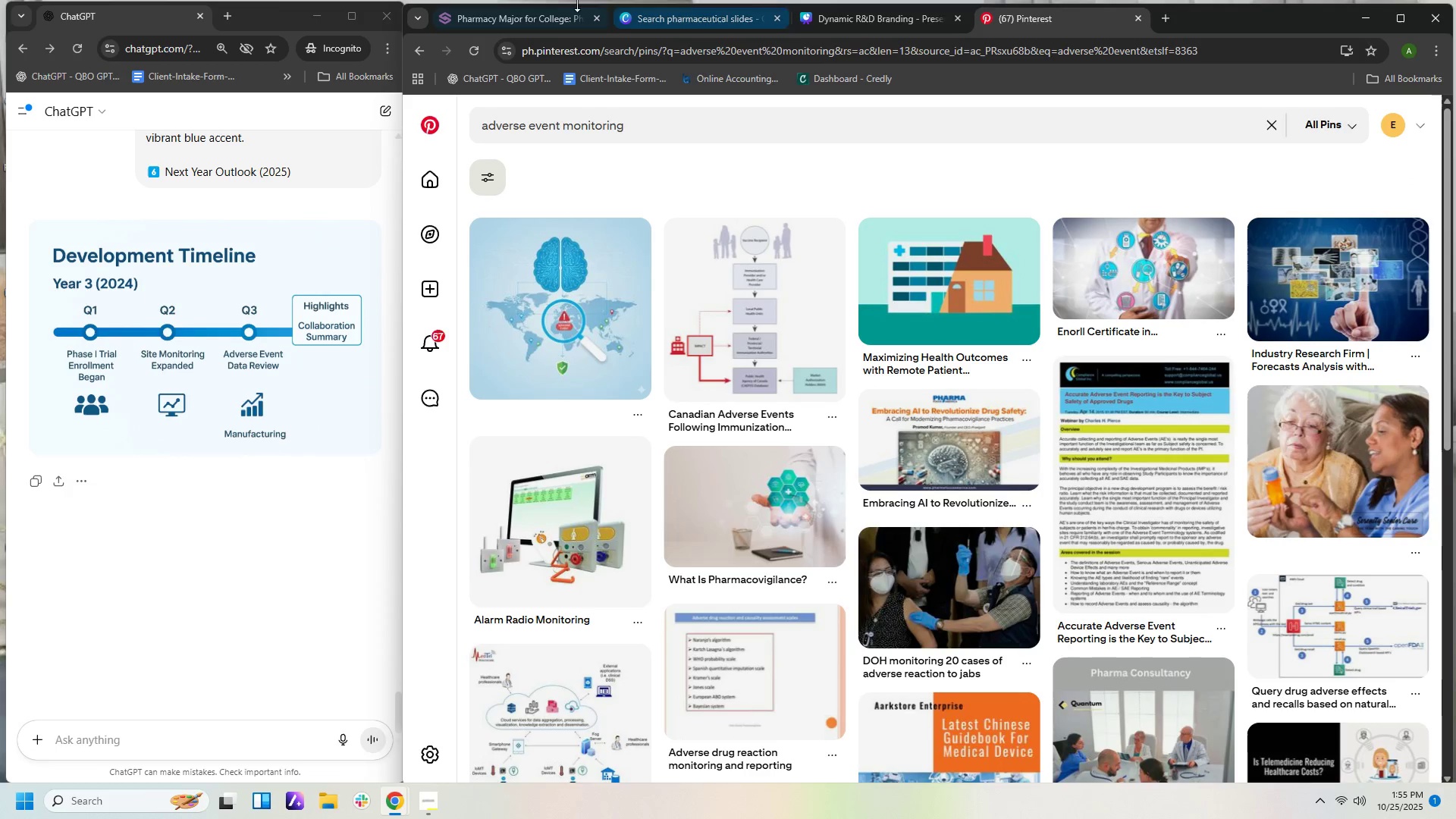 
left_click([928, 14])
 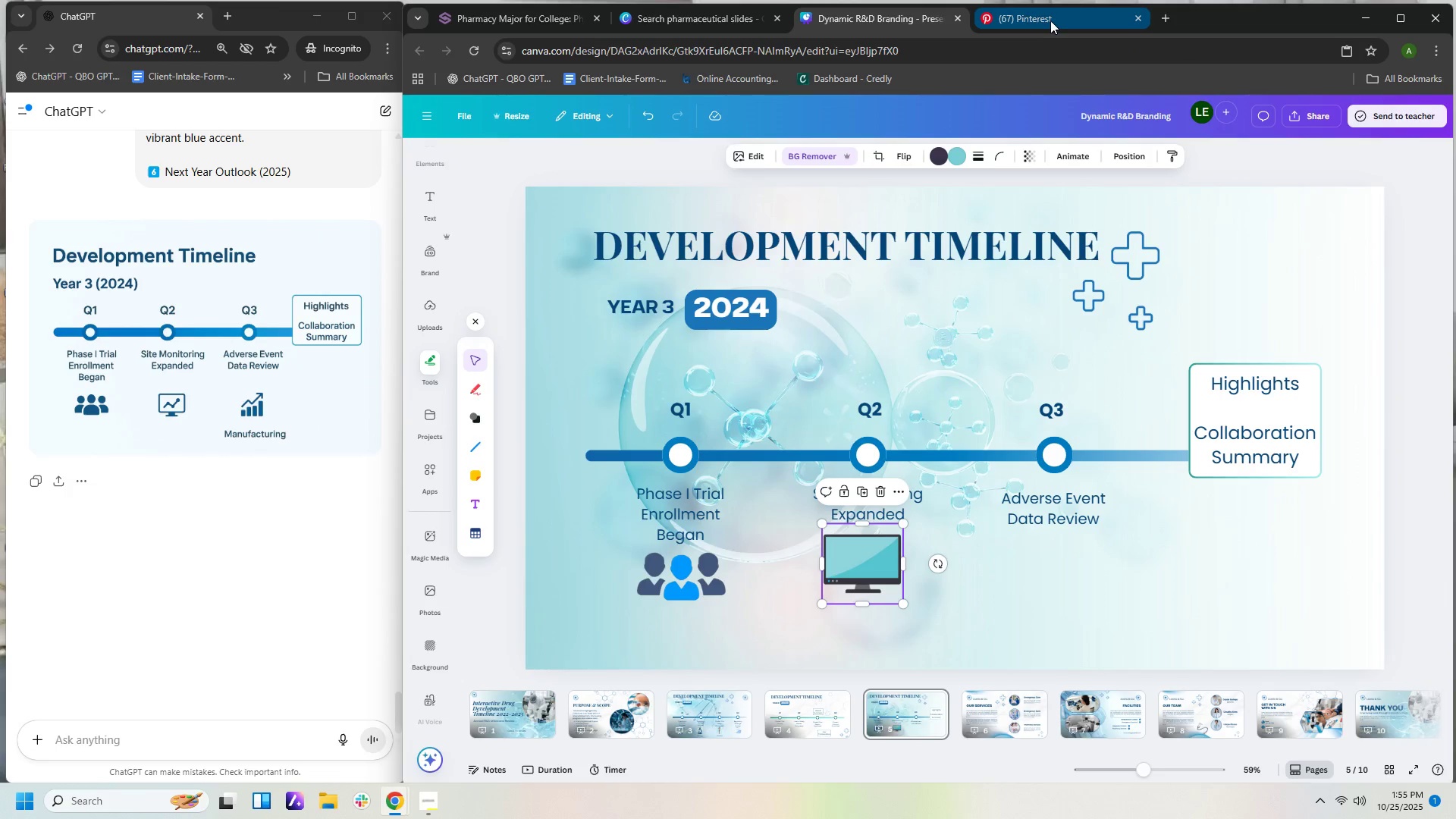 
left_click([1049, 18])
 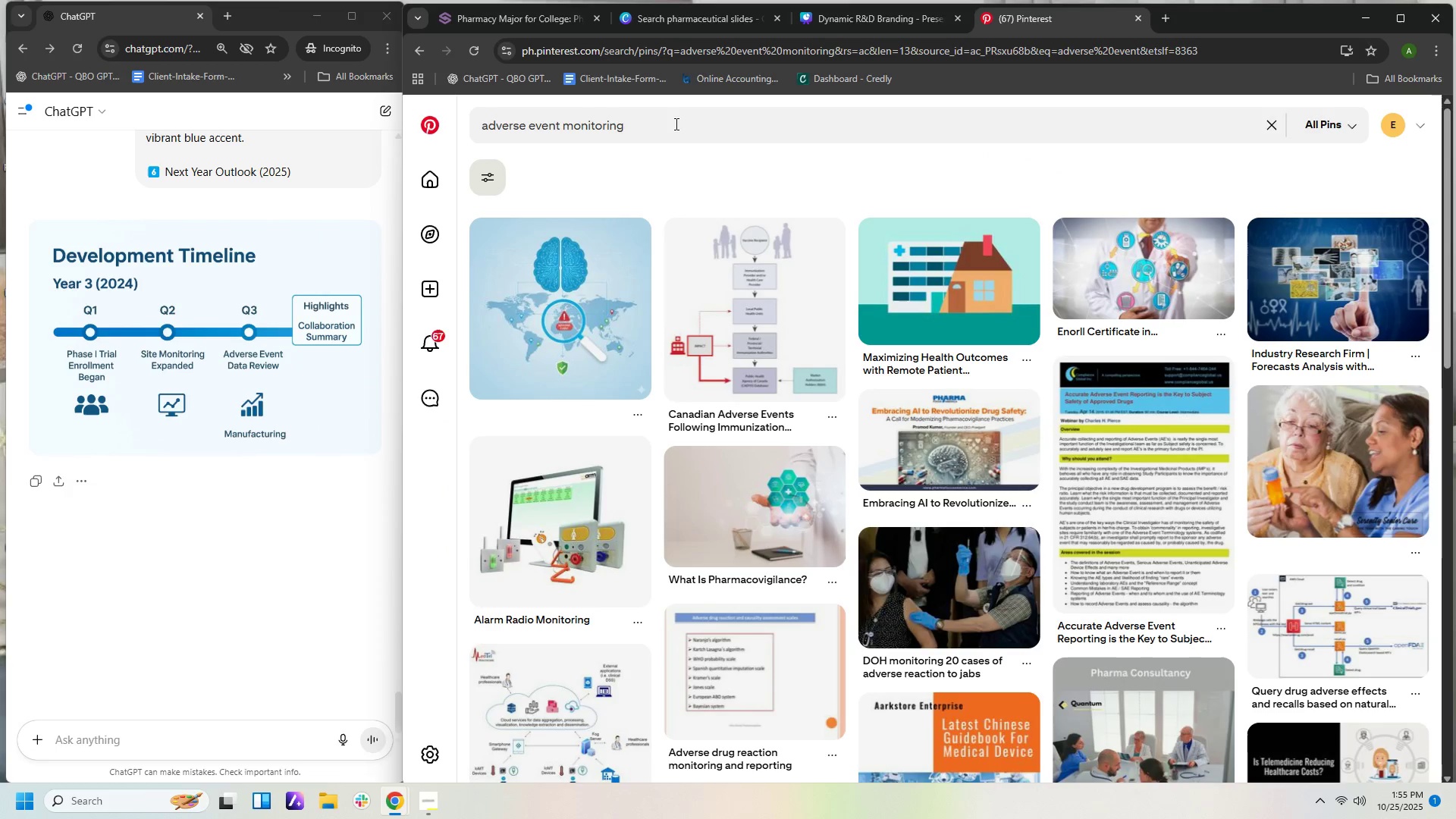 
left_click([676, 124])
 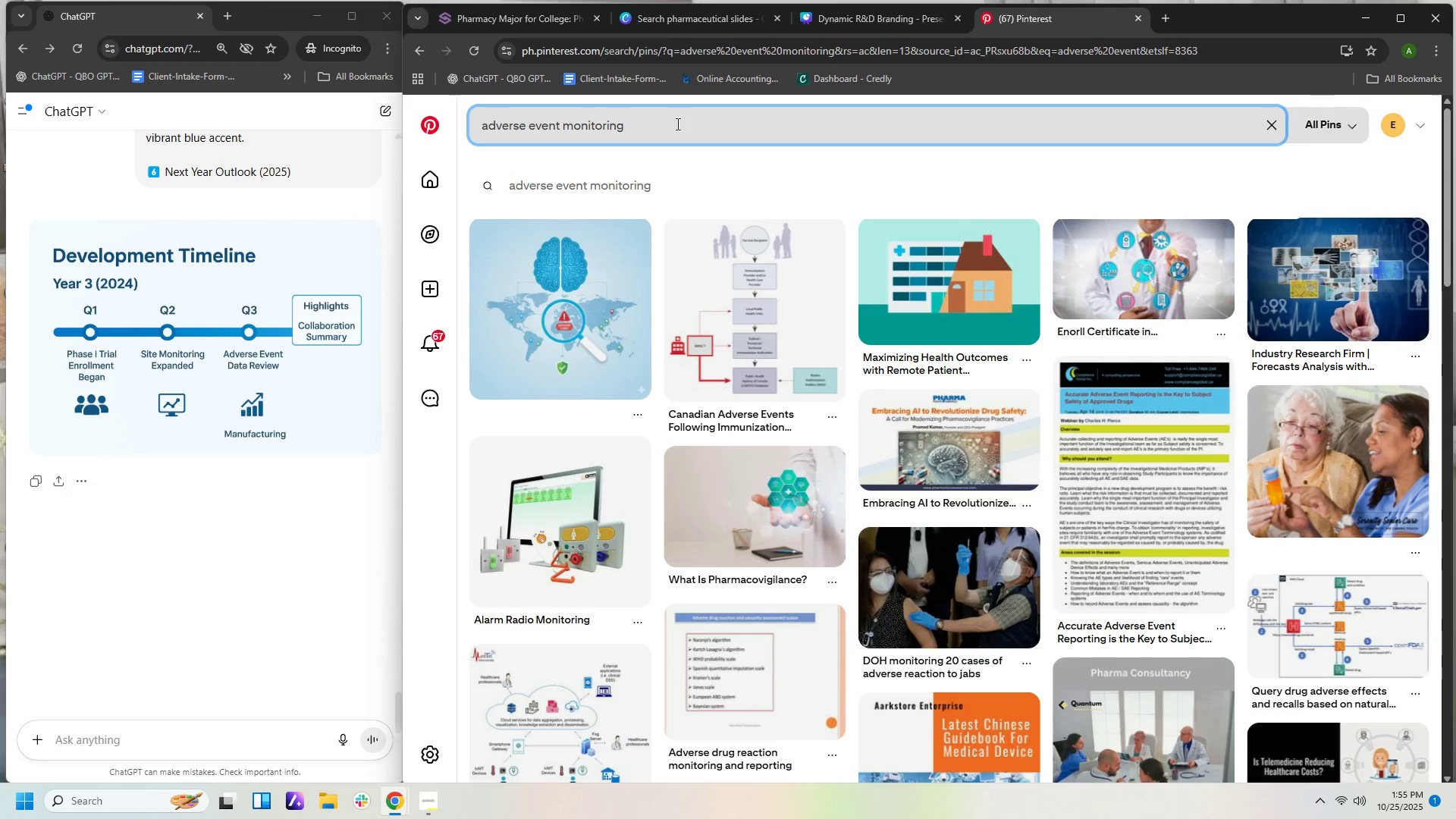 
hold_key(key=Backspace, duration=0.69)
 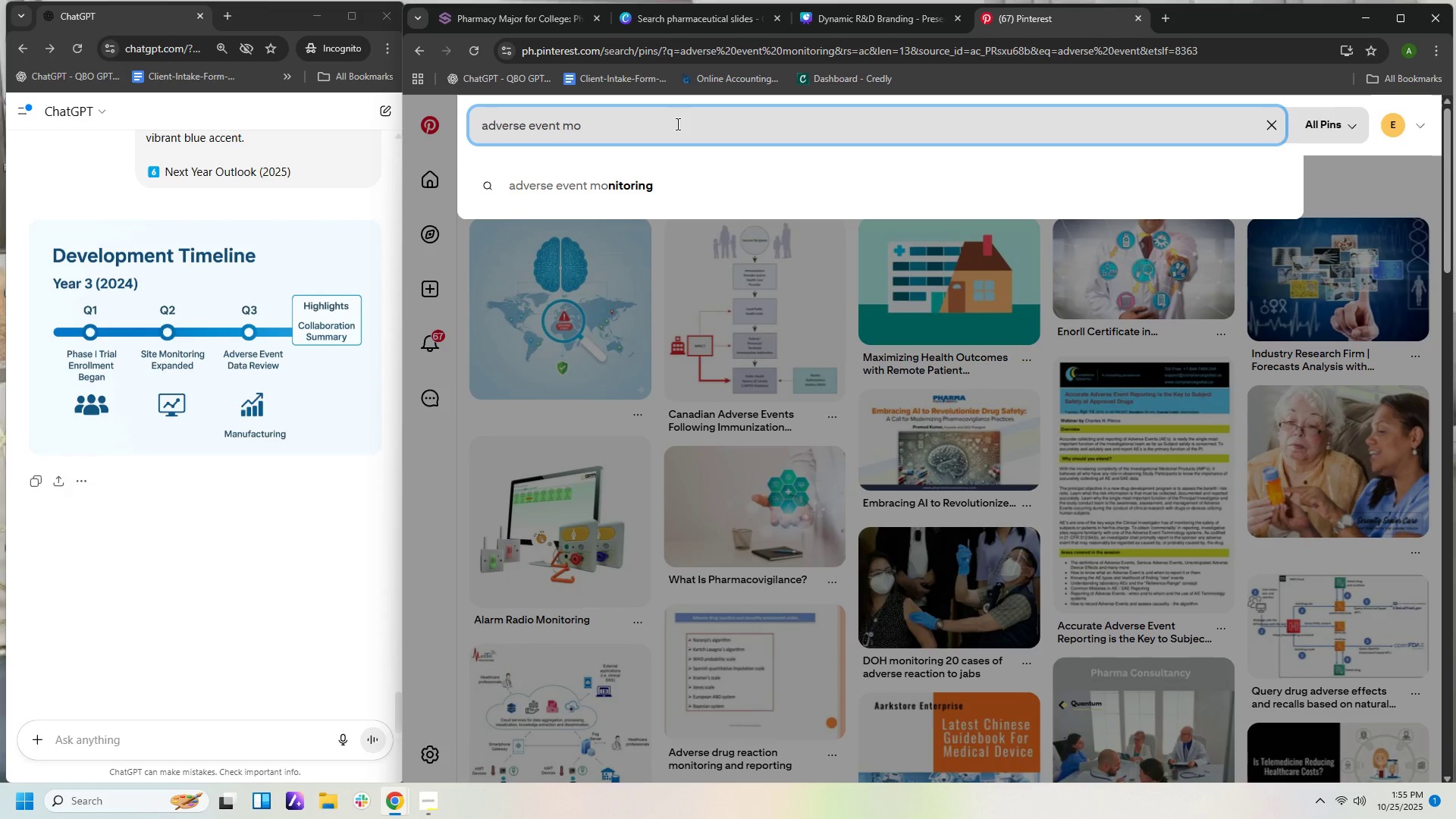 
key(Backspace)
key(Backspace)
type(data revies)
 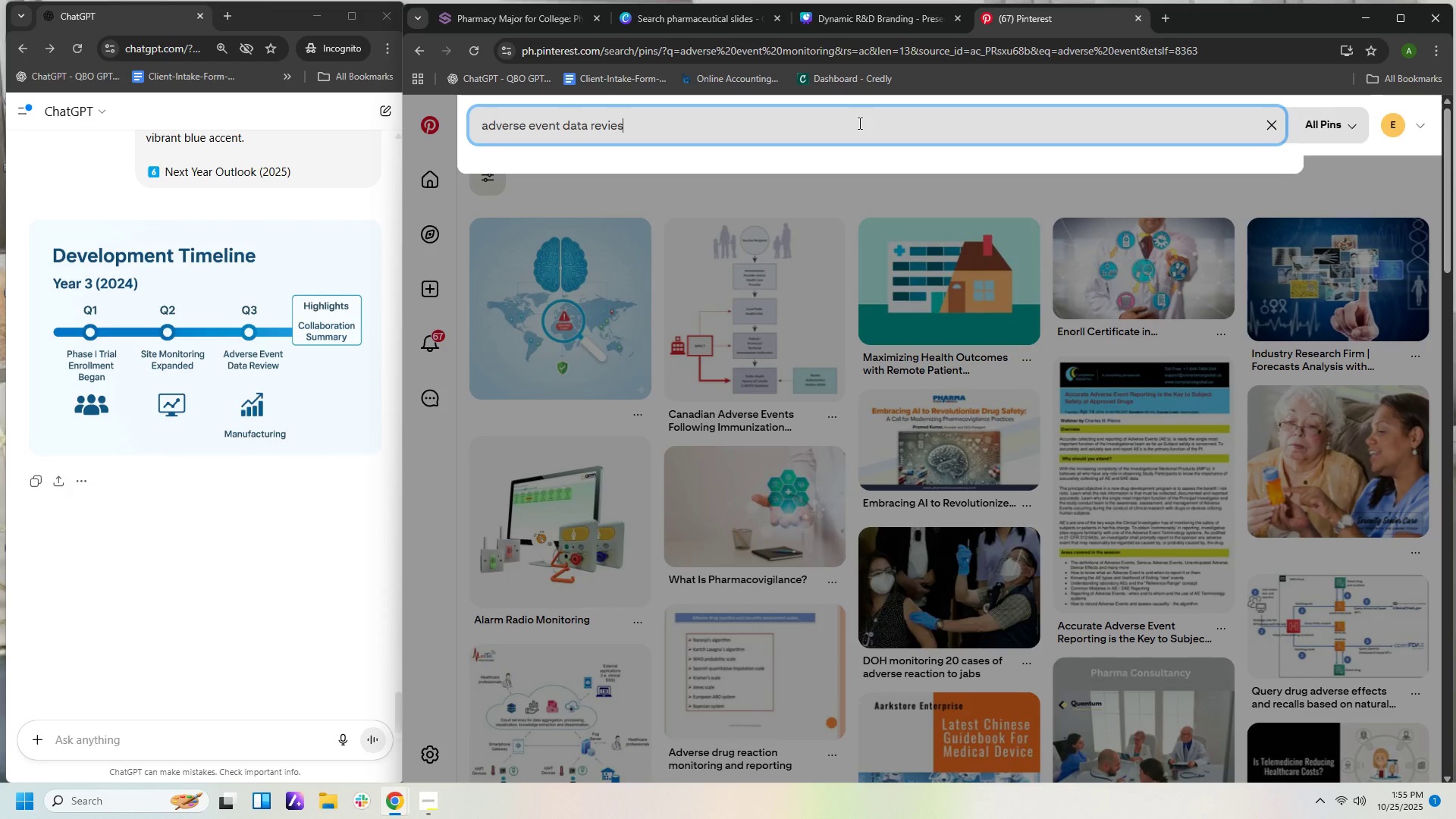 
key(Enter)
 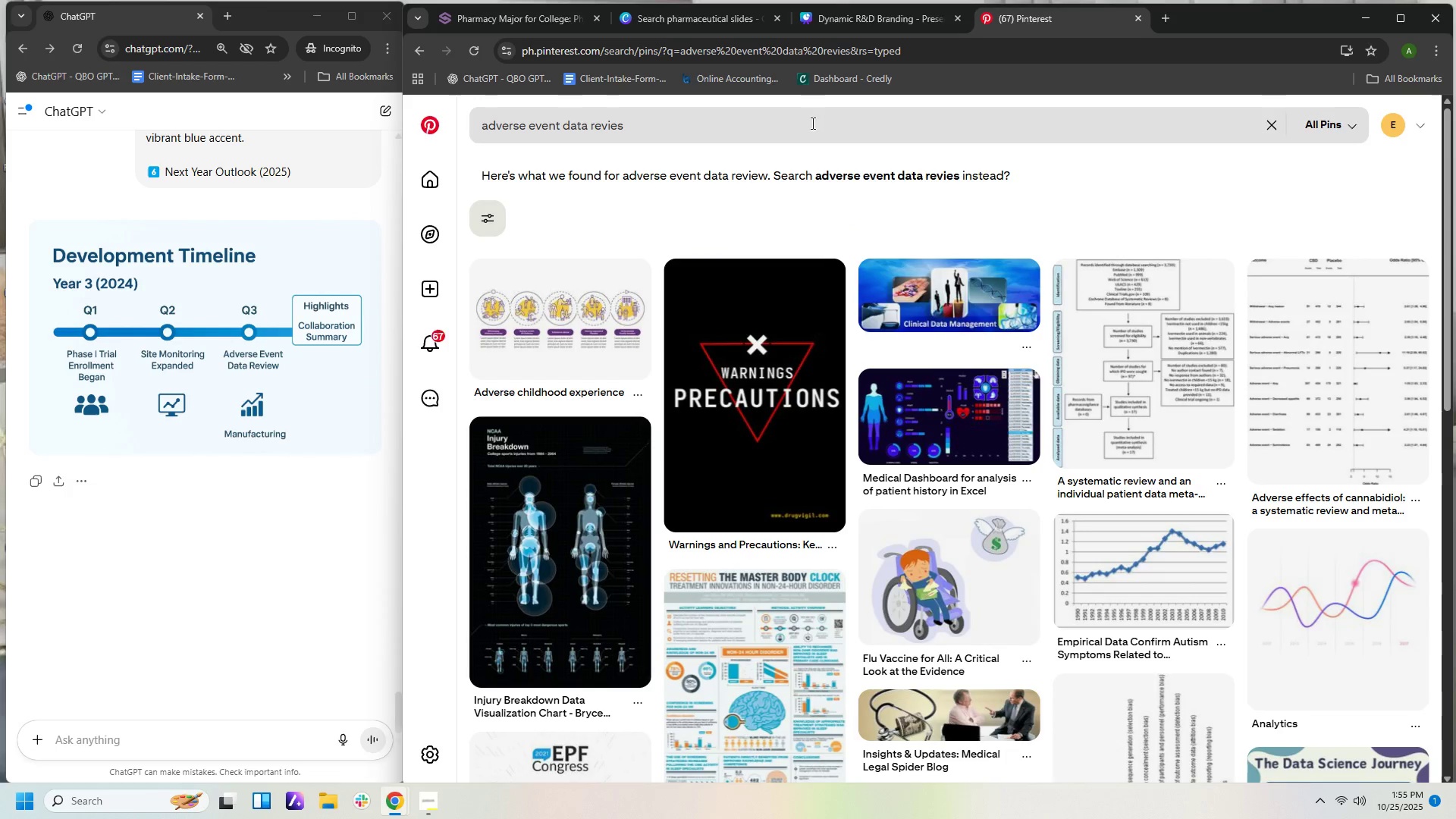 
key(Backspace)
type(ew)
key(Backspace)
key(Backspace)
type(w)
 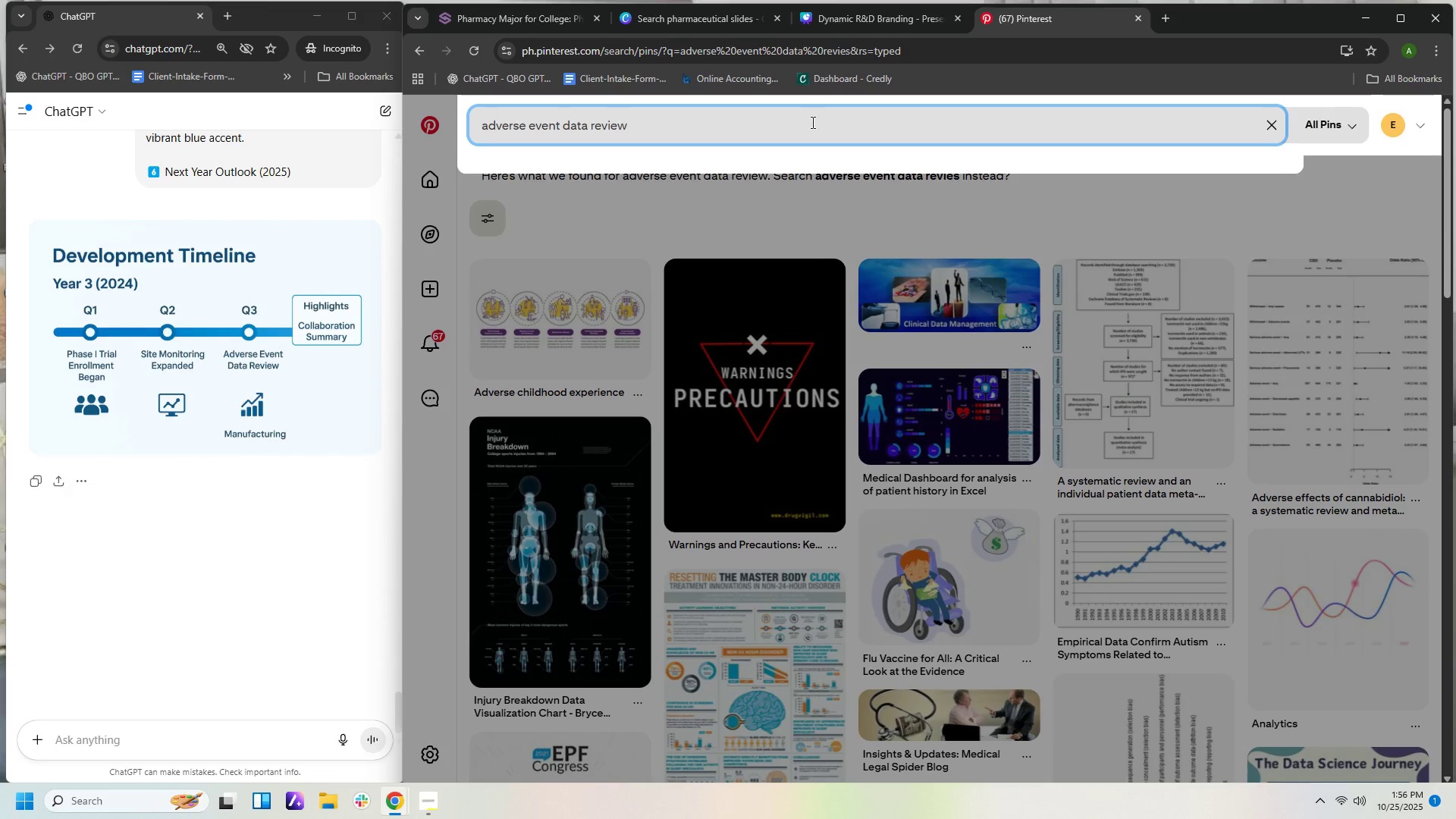 
key(Enter)
 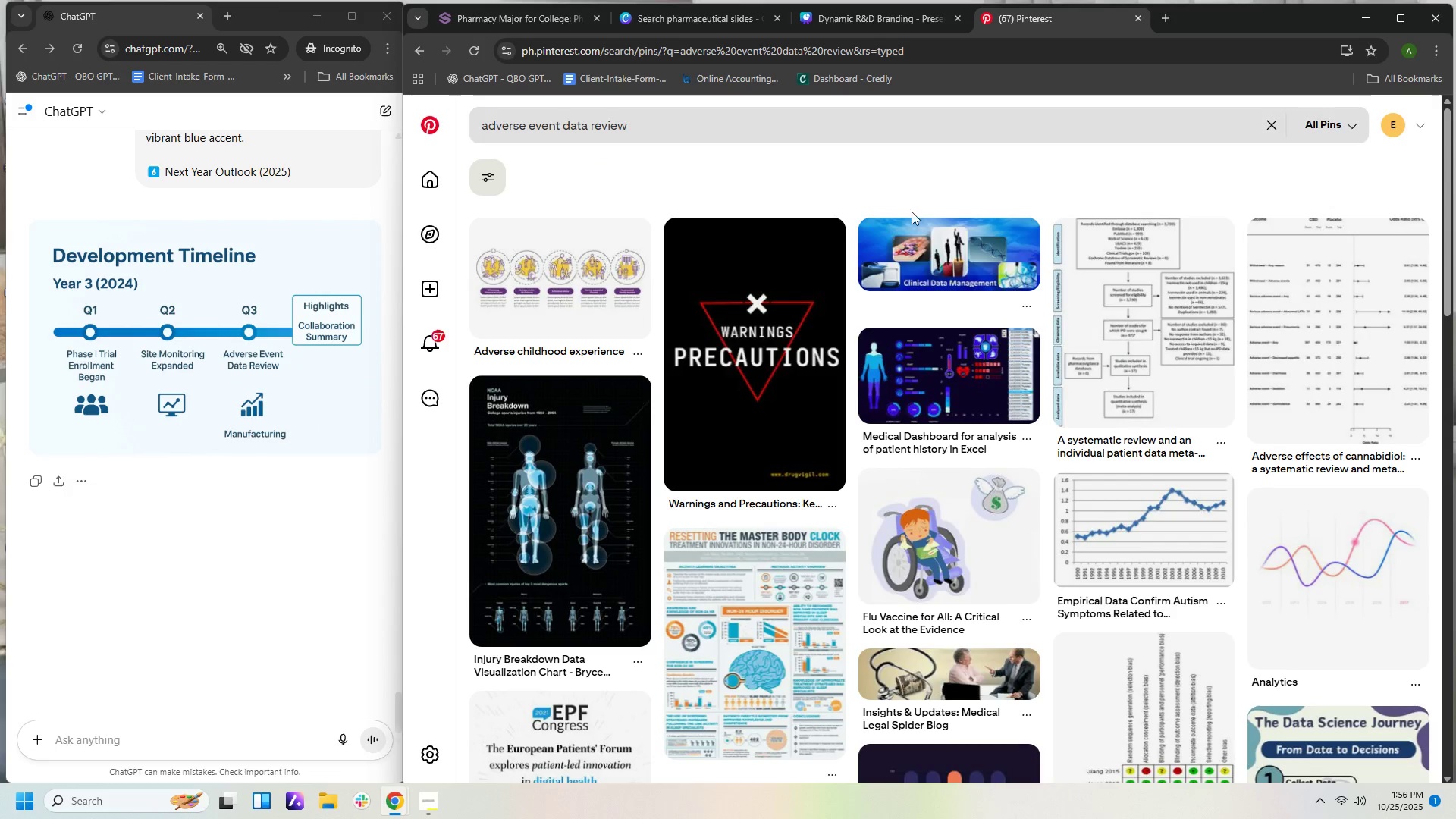 
left_click_drag(start_coordinate=[653, 120], to_coordinate=[225, 174])
 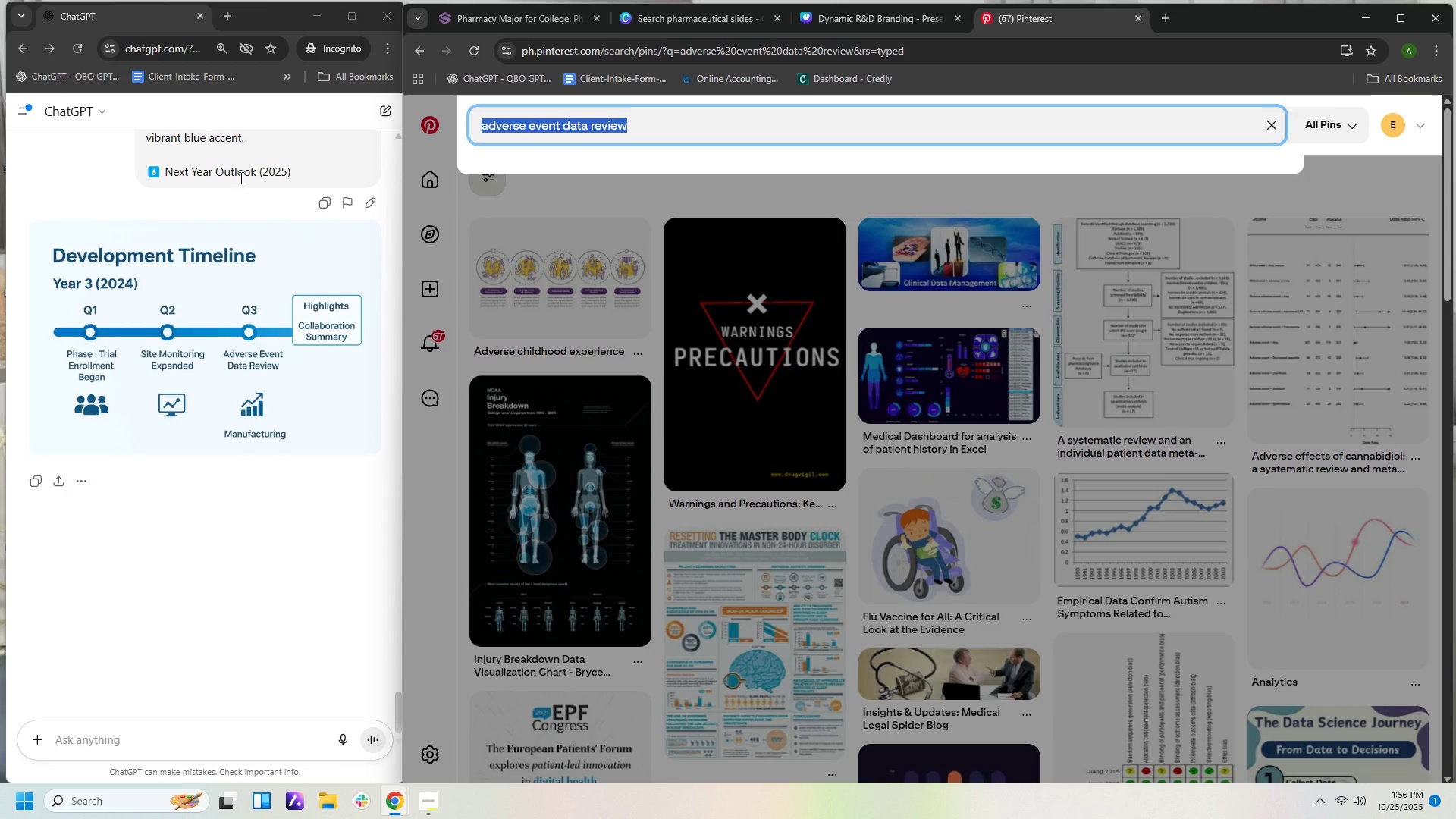 
type(expand)
 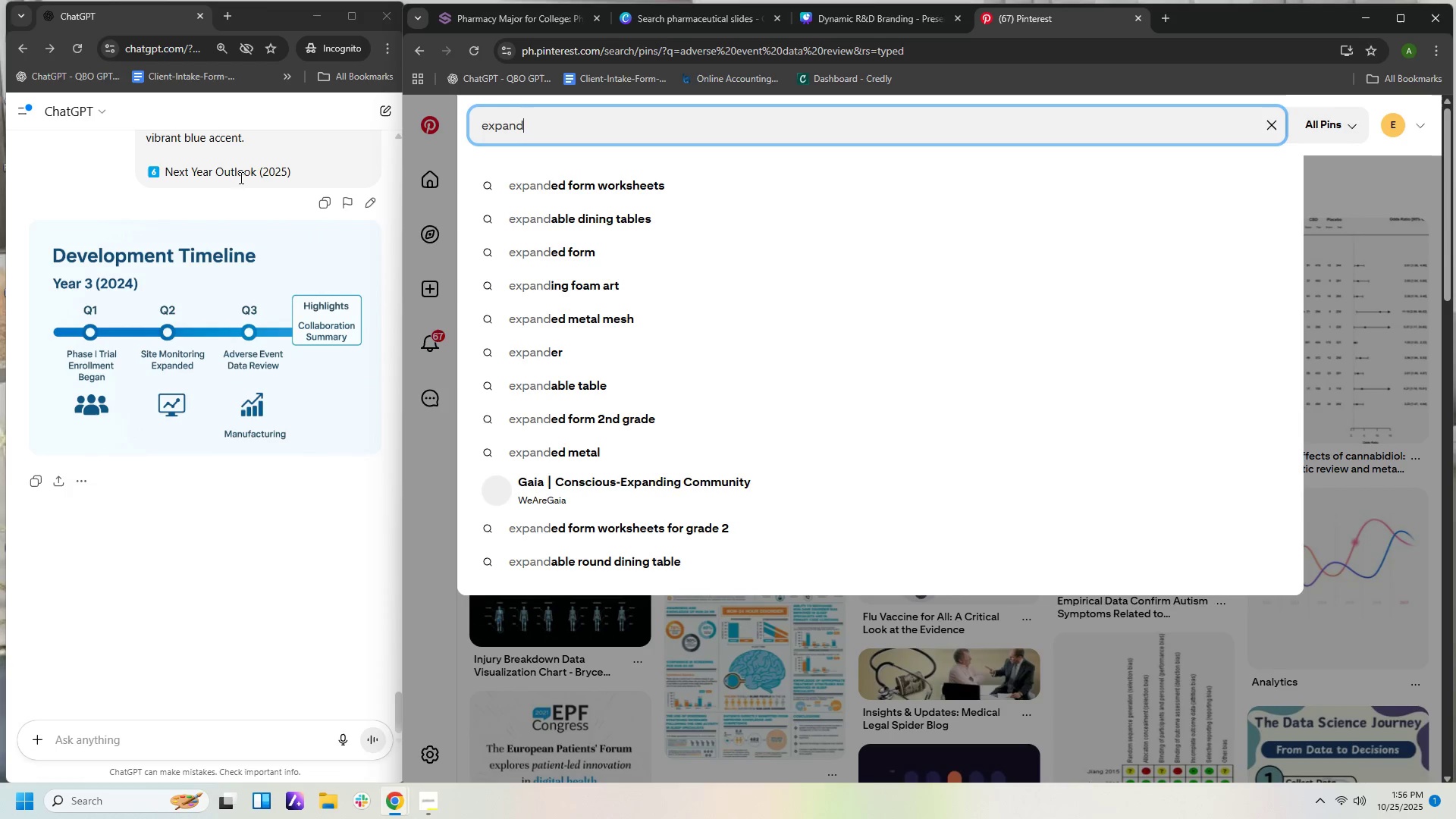 
key(Enter)
 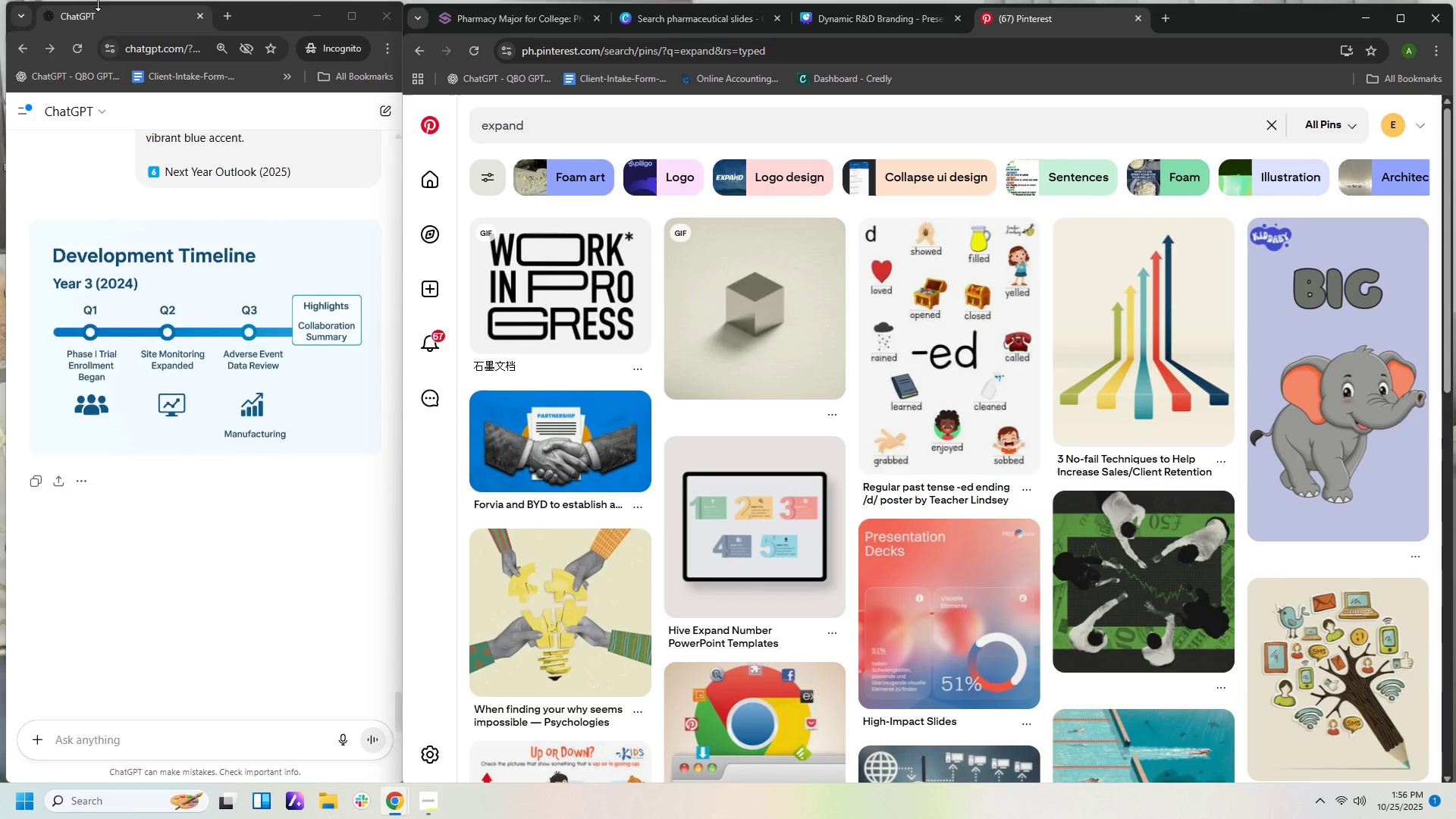 
wait(8.44)
 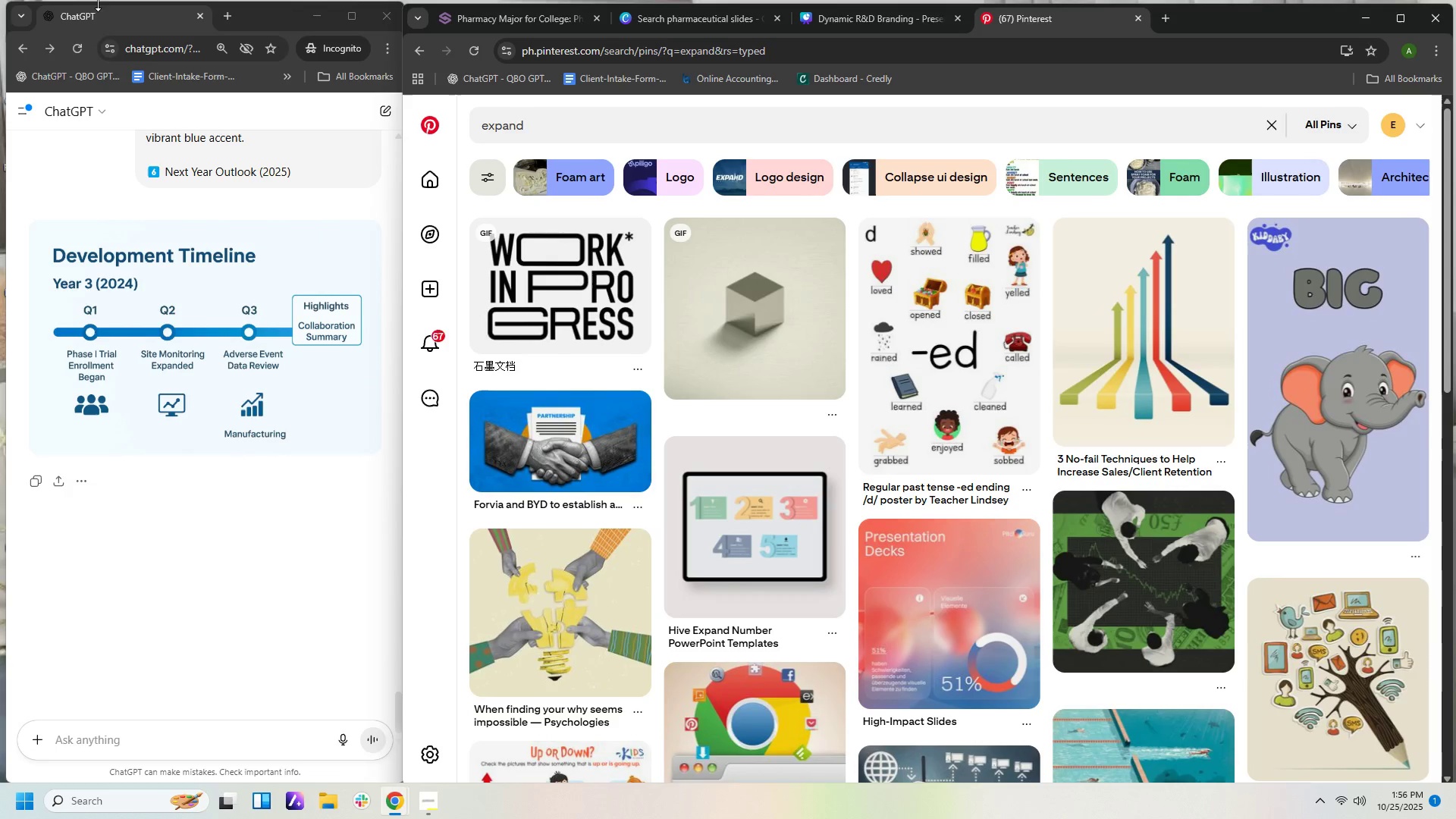 
double_click([428, 48])
 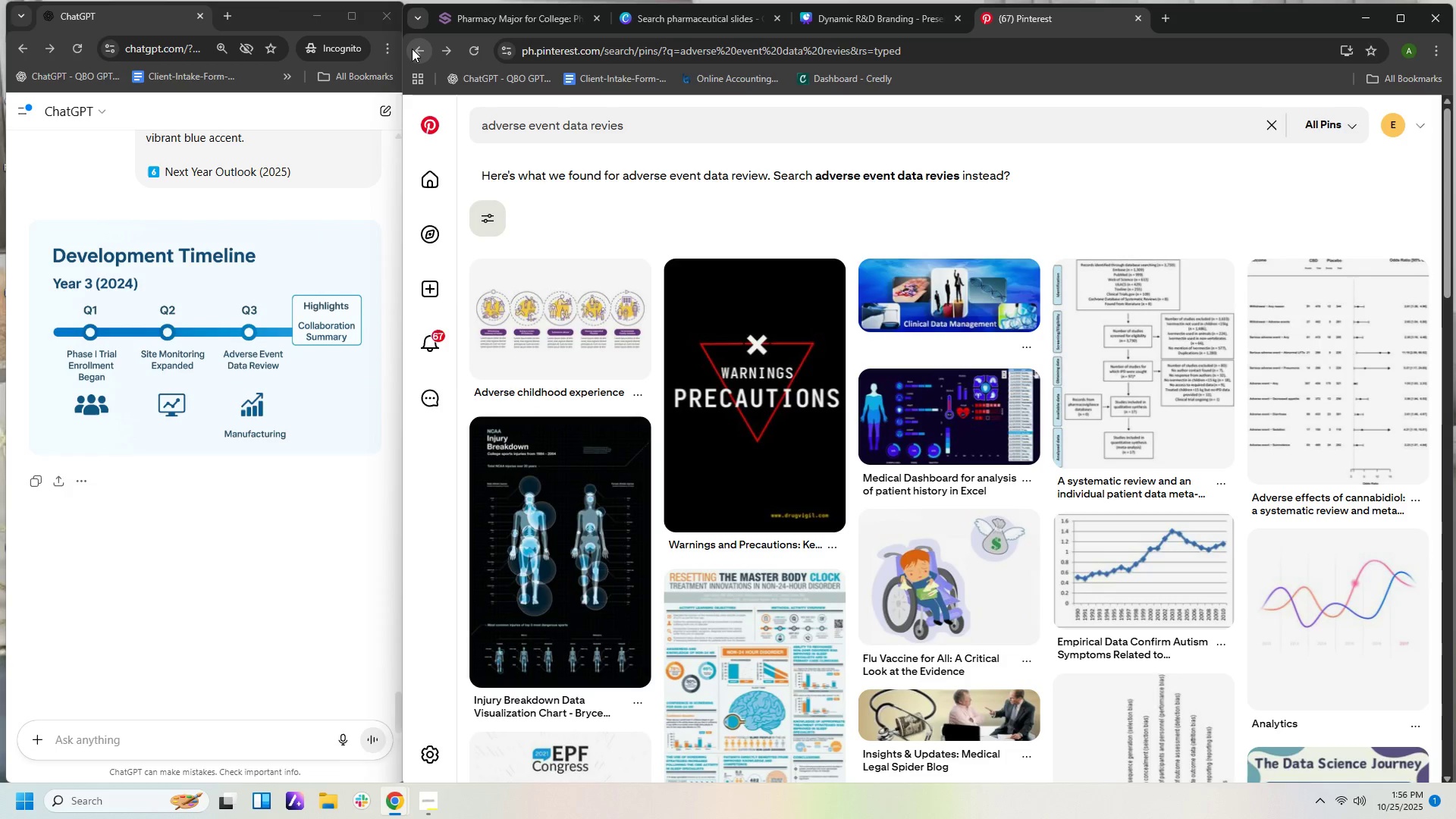 
left_click([412, 49])
 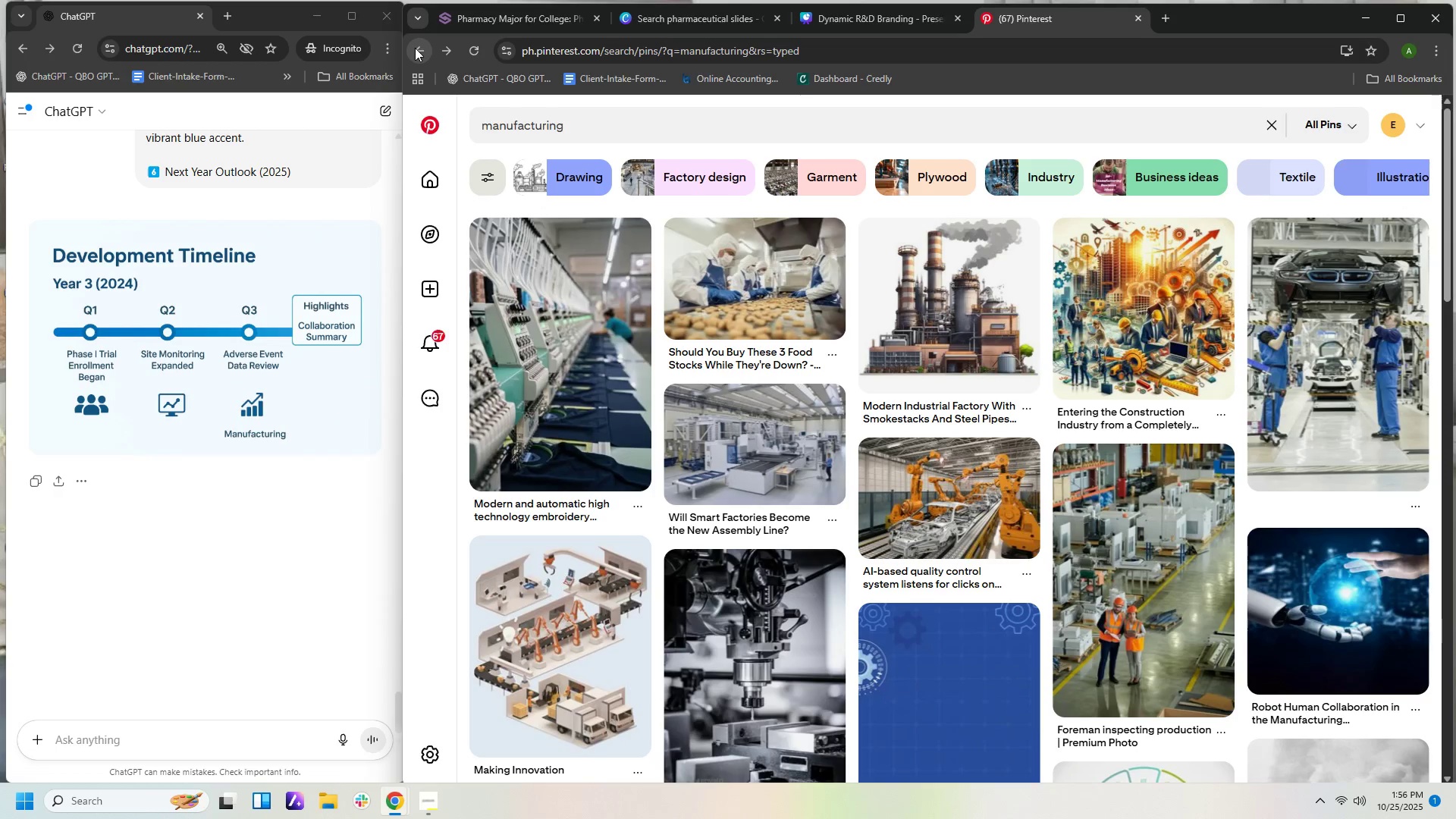 
left_click([415, 48])